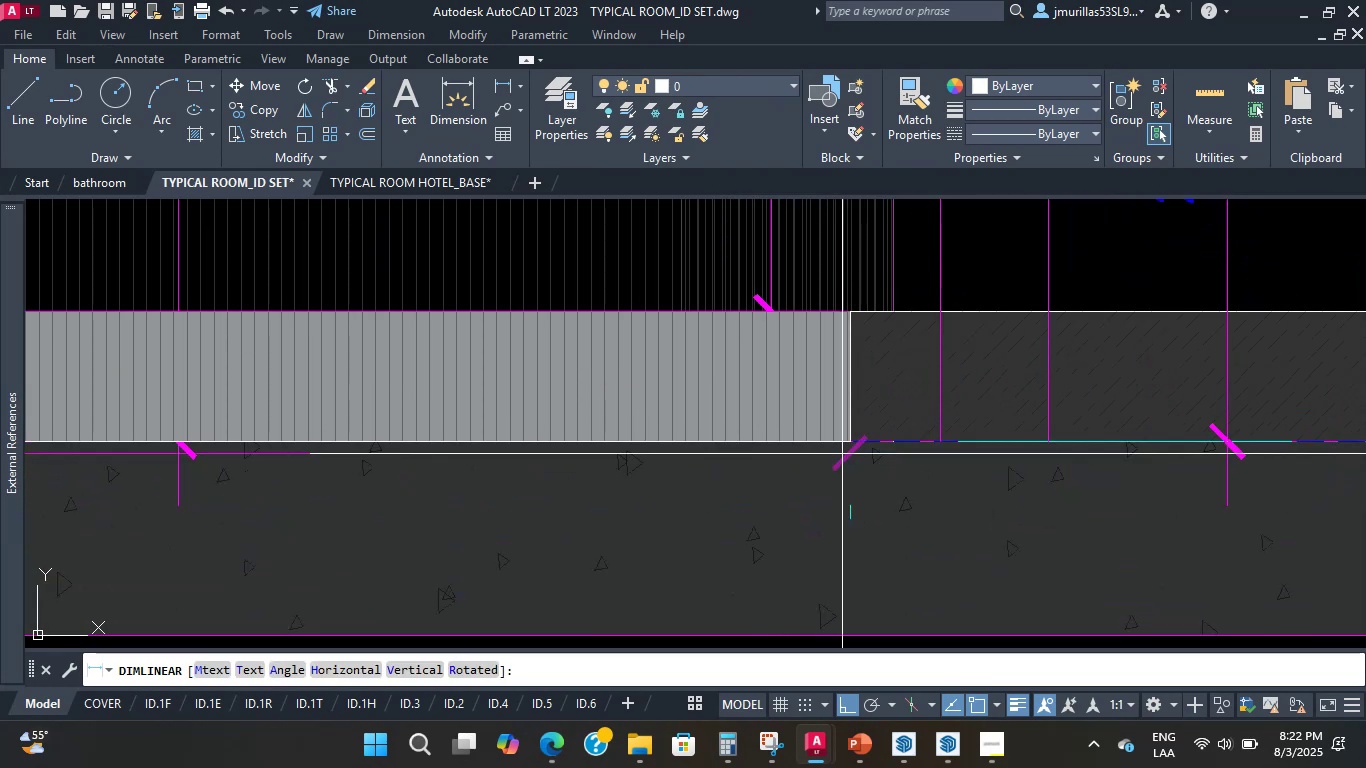 
scroll: coordinate [730, 555], scroll_direction: down, amount: 2.0
 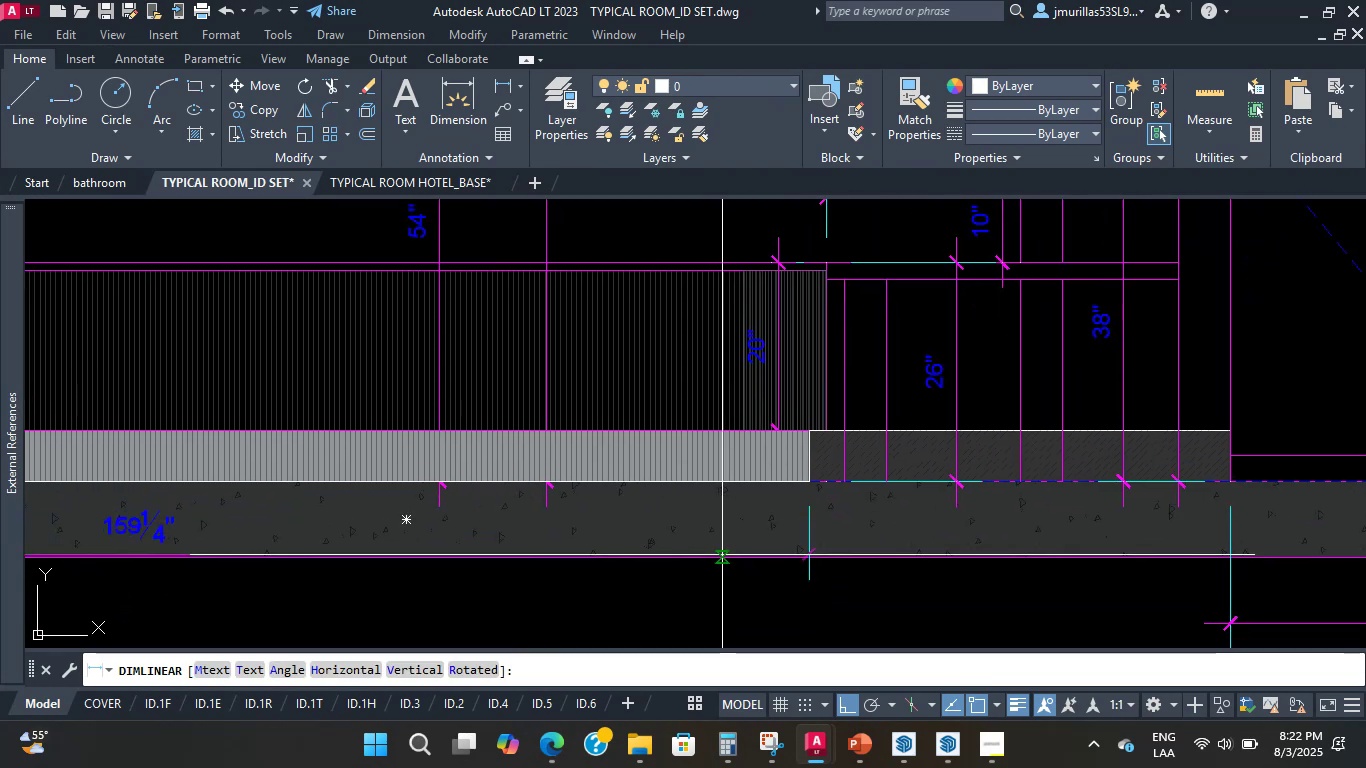 
left_click([727, 542])
 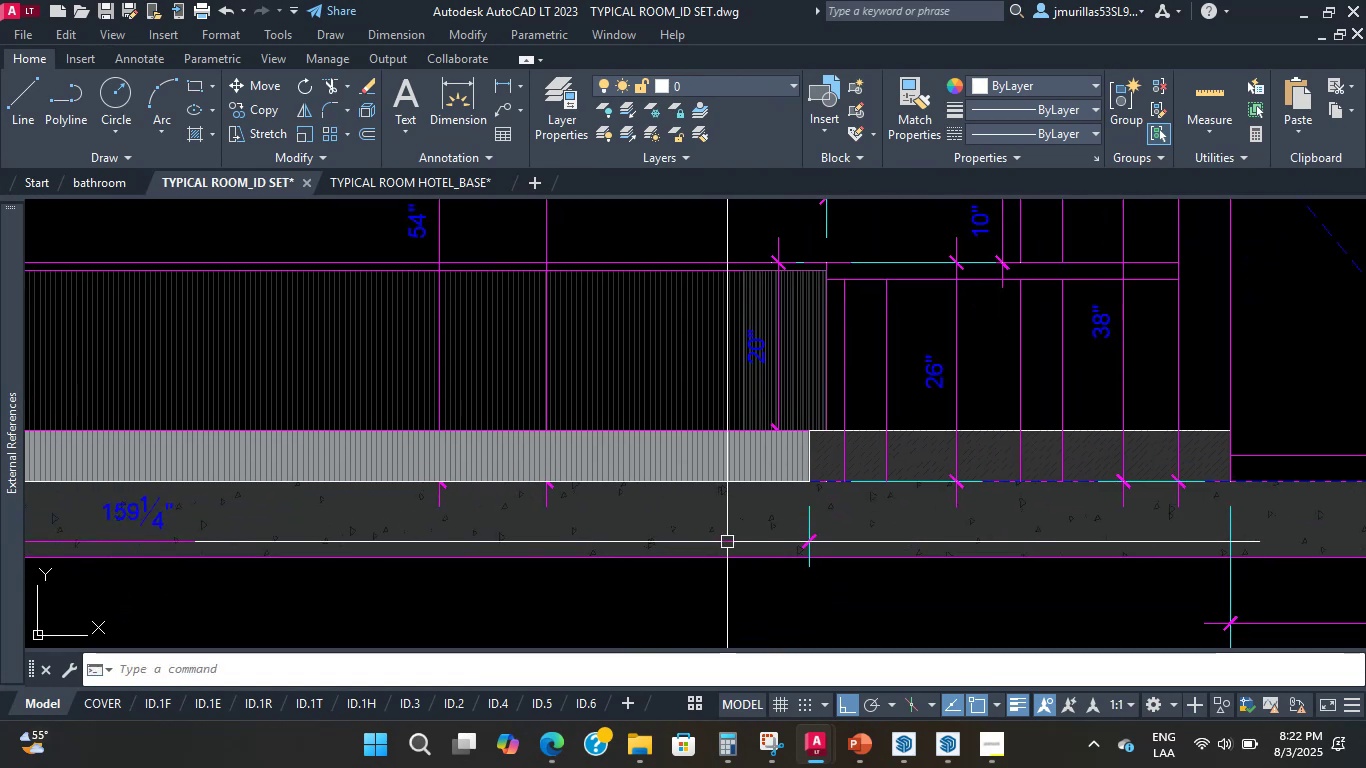 
scroll: coordinate [463, 603], scroll_direction: down, amount: 2.0
 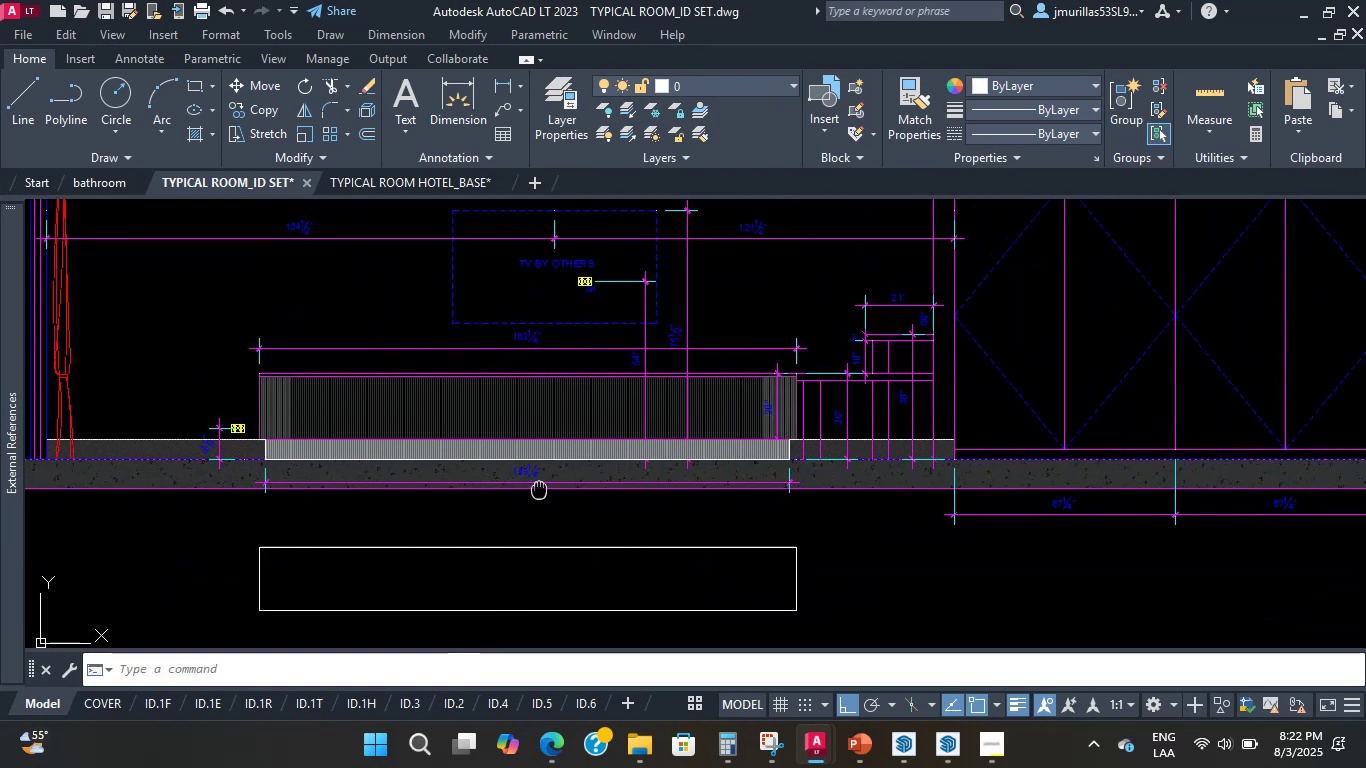 
scroll: coordinate [722, 488], scroll_direction: up, amount: 5.0
 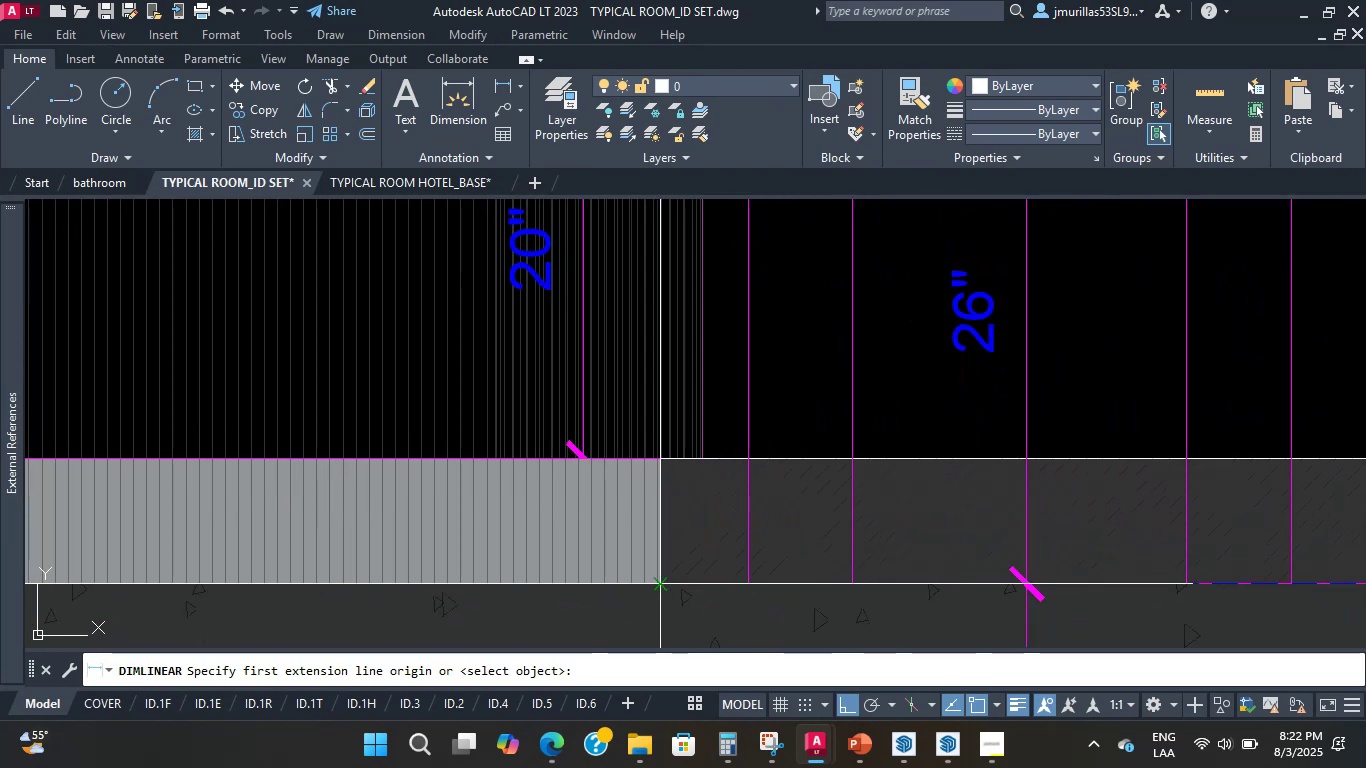 
key(Space)
 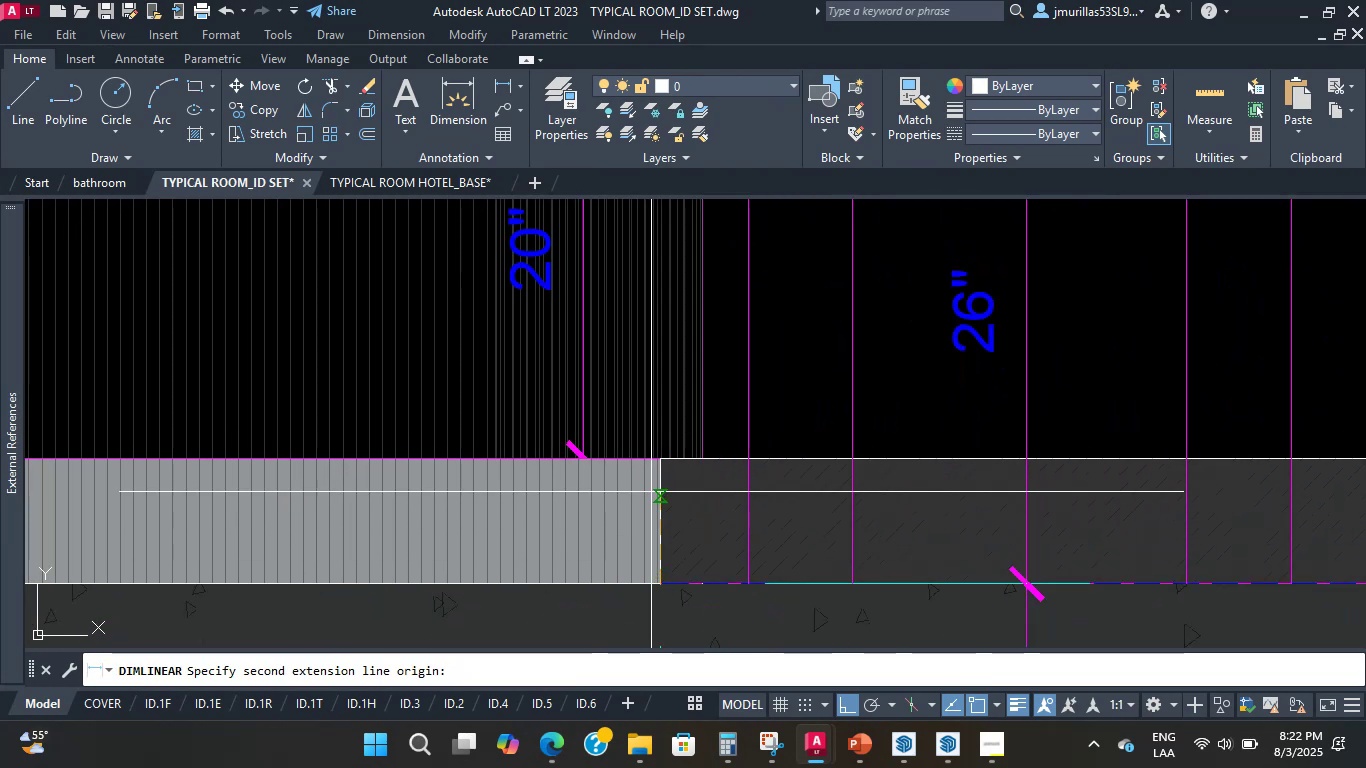 
left_click([656, 455])
 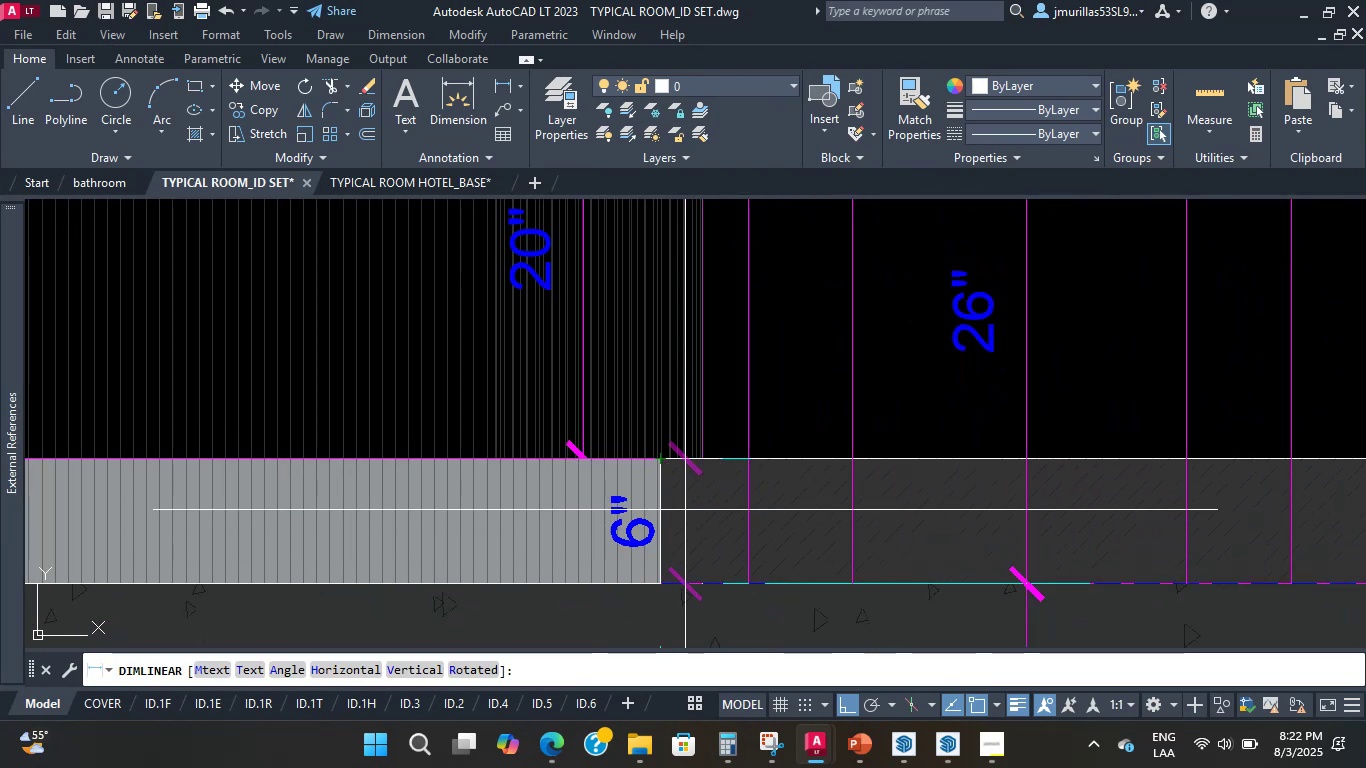 
left_click([702, 518])
 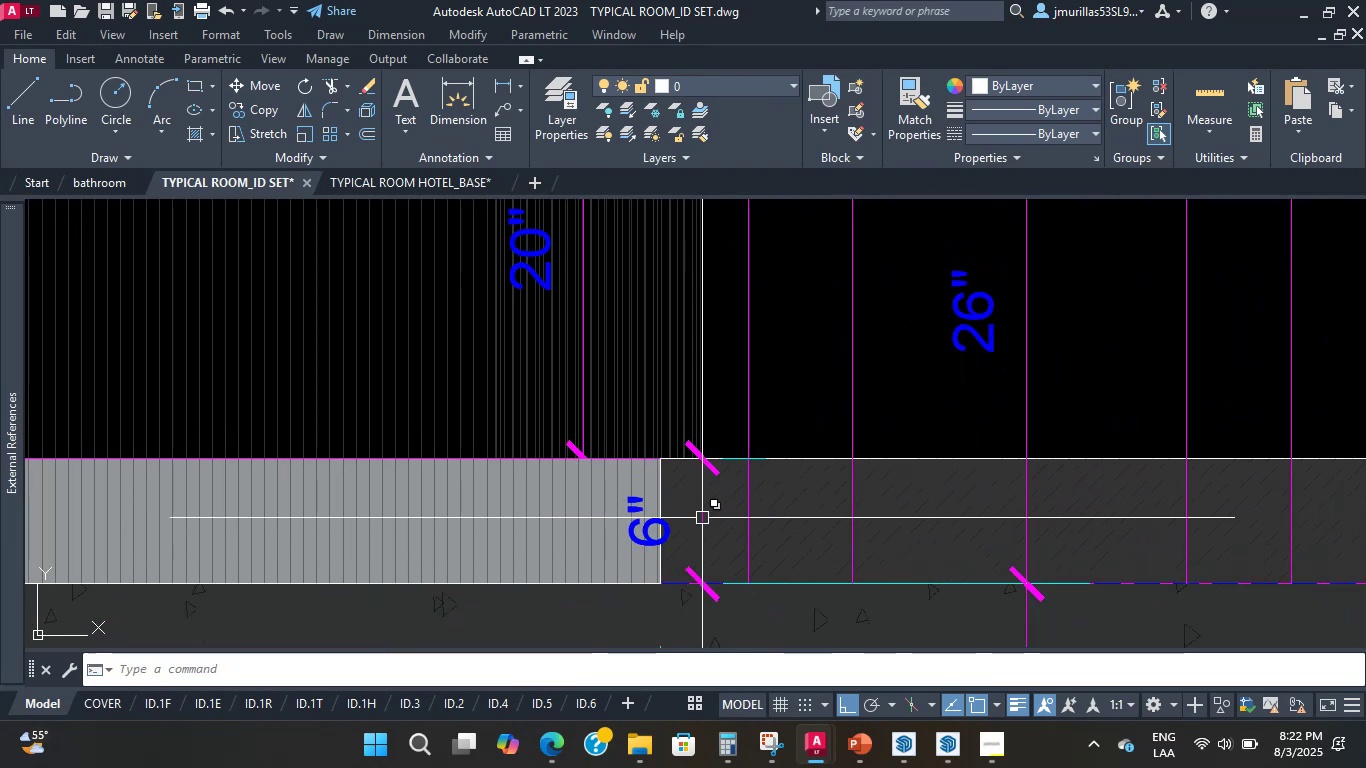 
scroll: coordinate [540, 548], scroll_direction: down, amount: 11.0
 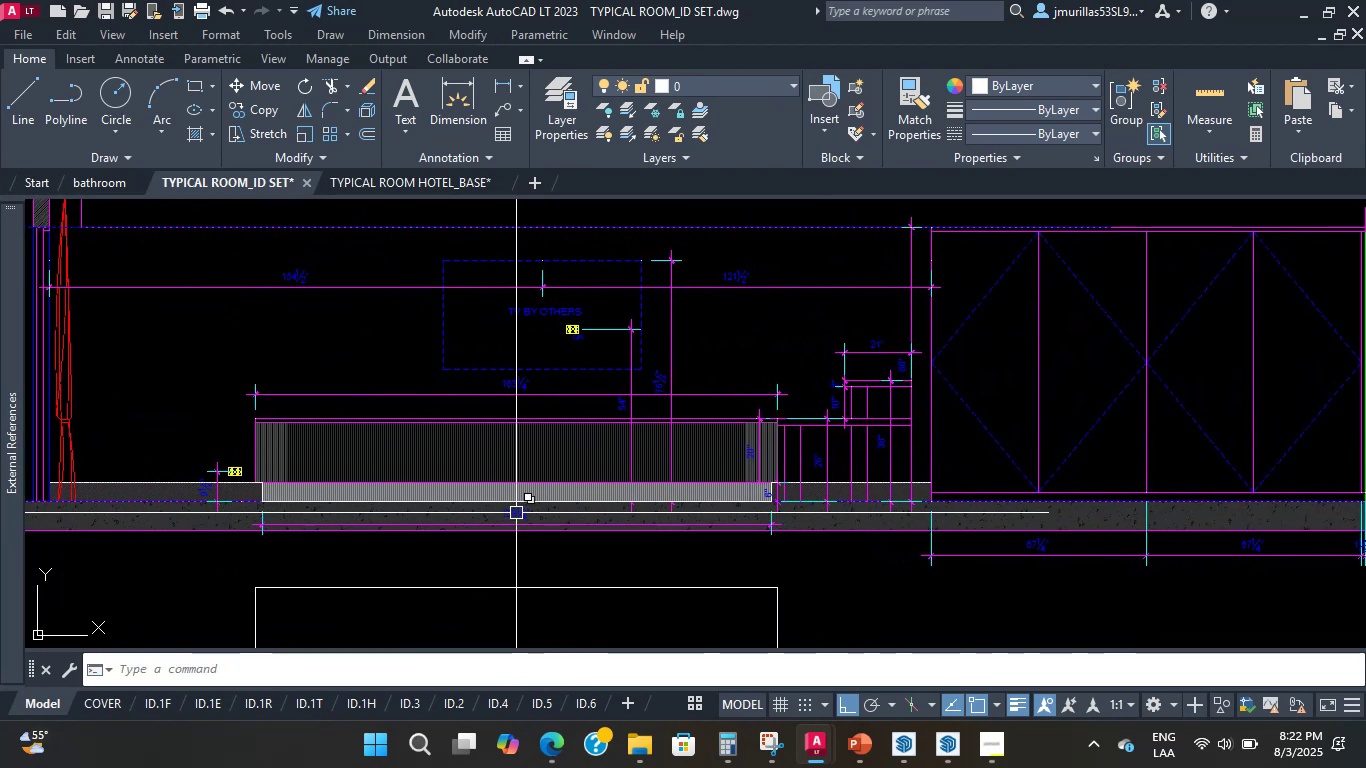 
scroll: coordinate [837, 436], scroll_direction: up, amount: 2.0
 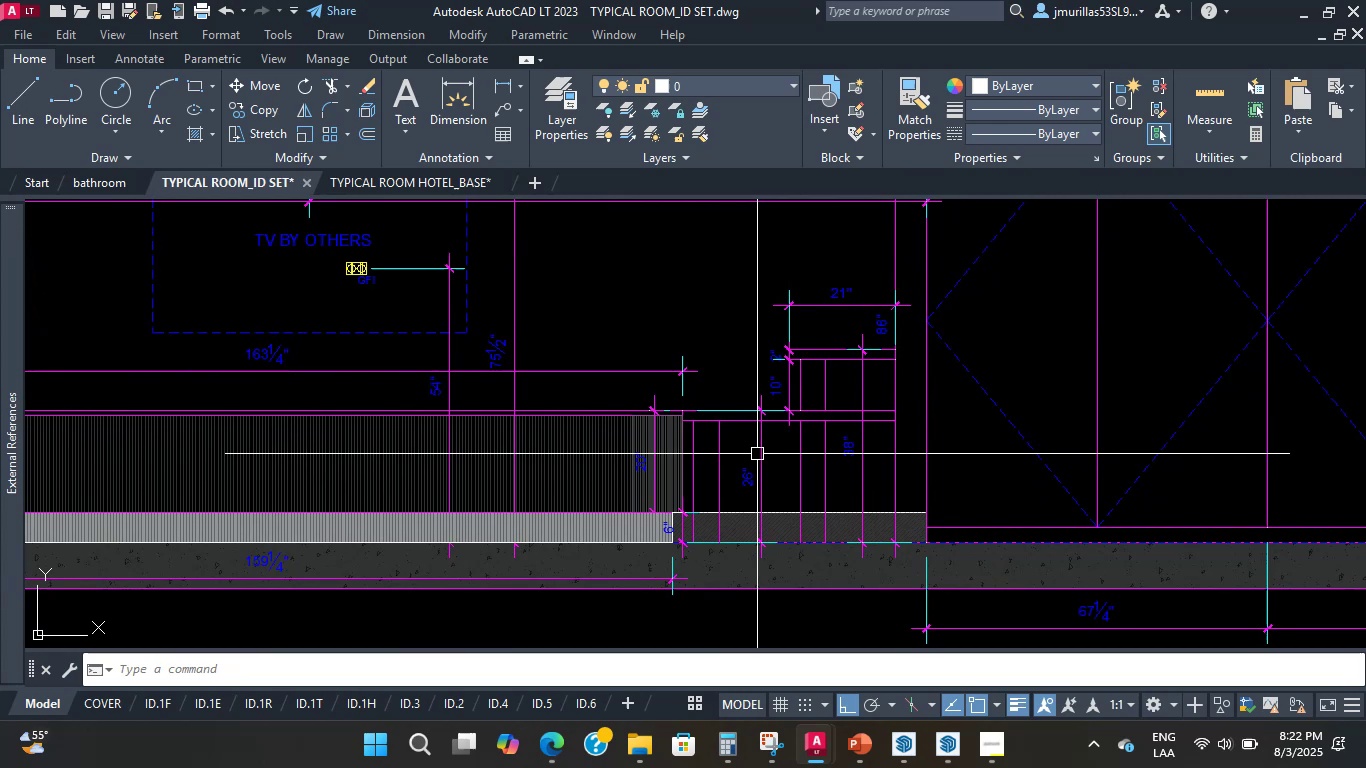 
left_click([753, 466])
 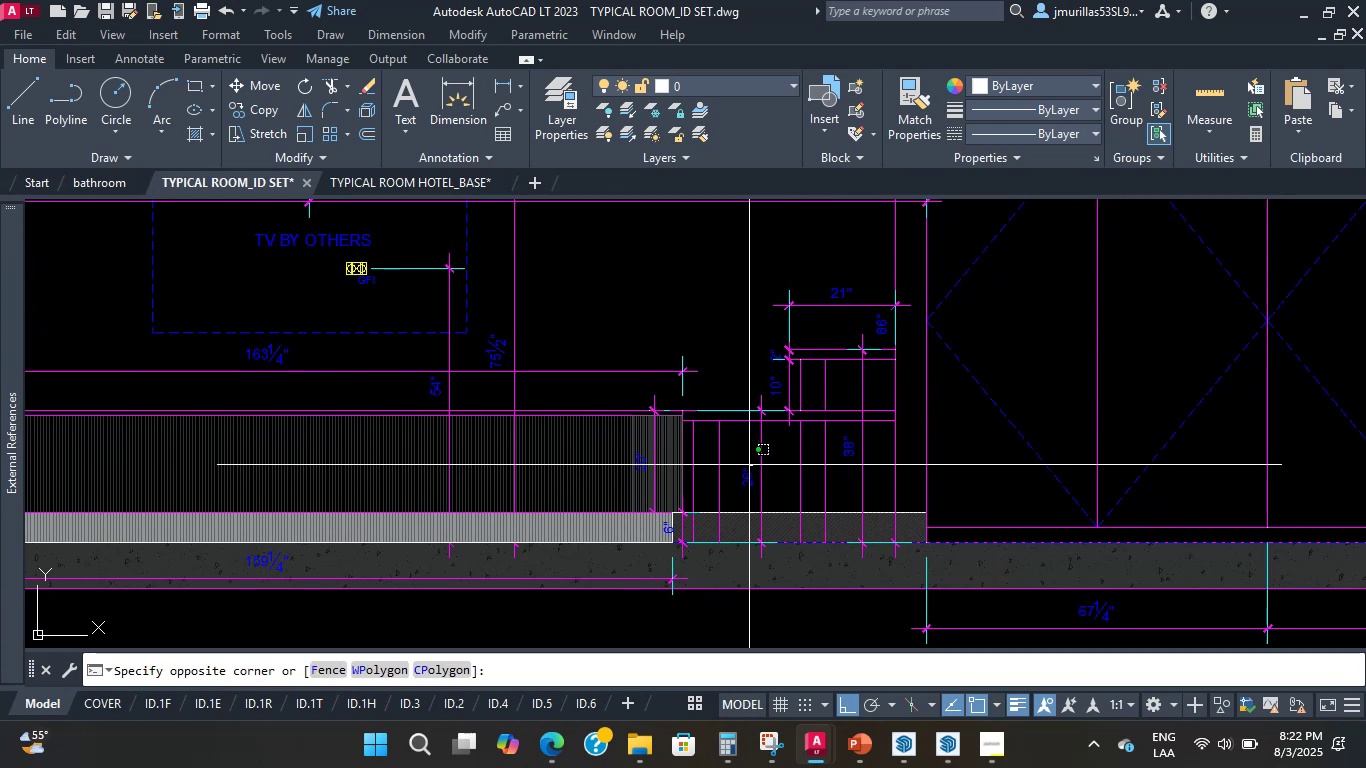 
key(Escape)
 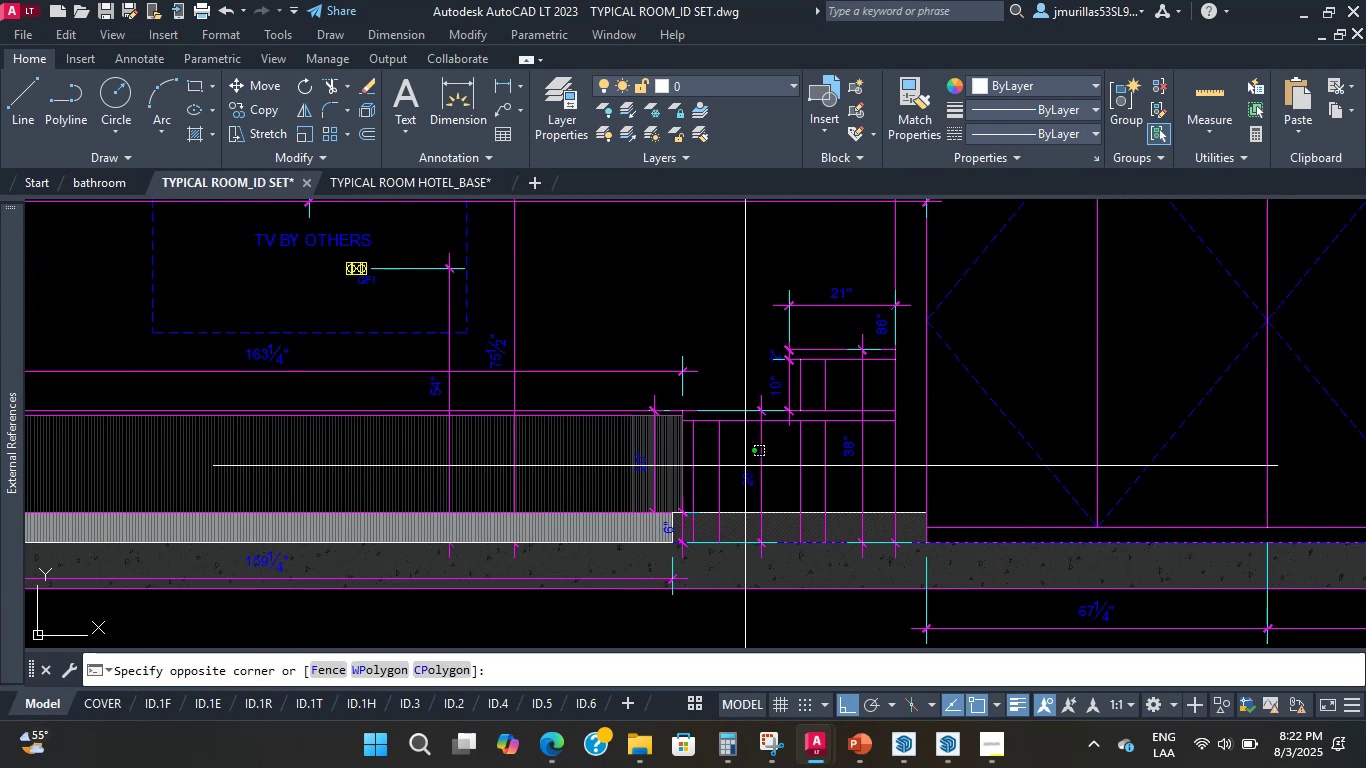 
scroll: coordinate [735, 451], scroll_direction: up, amount: 6.0
 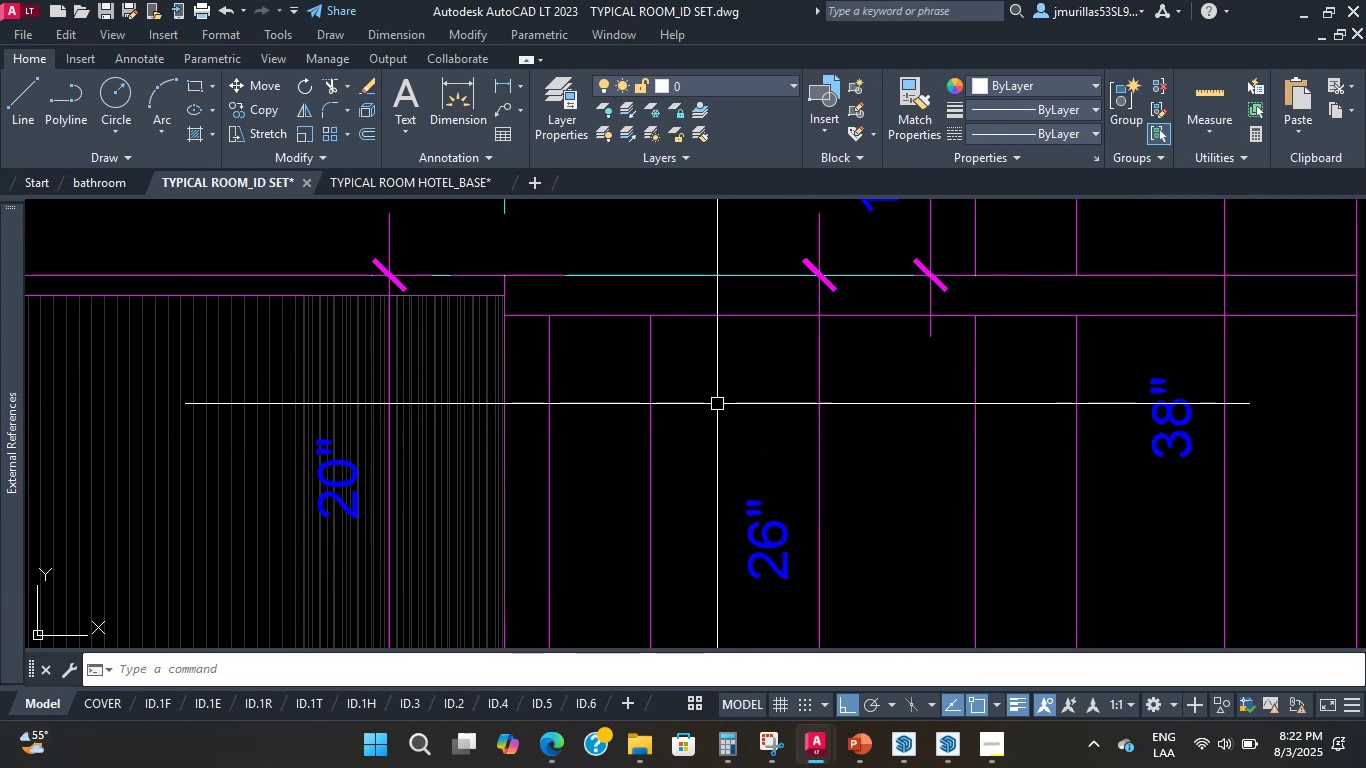 
left_click_drag(start_coordinate=[690, 396], to_coordinate=[659, 365])
 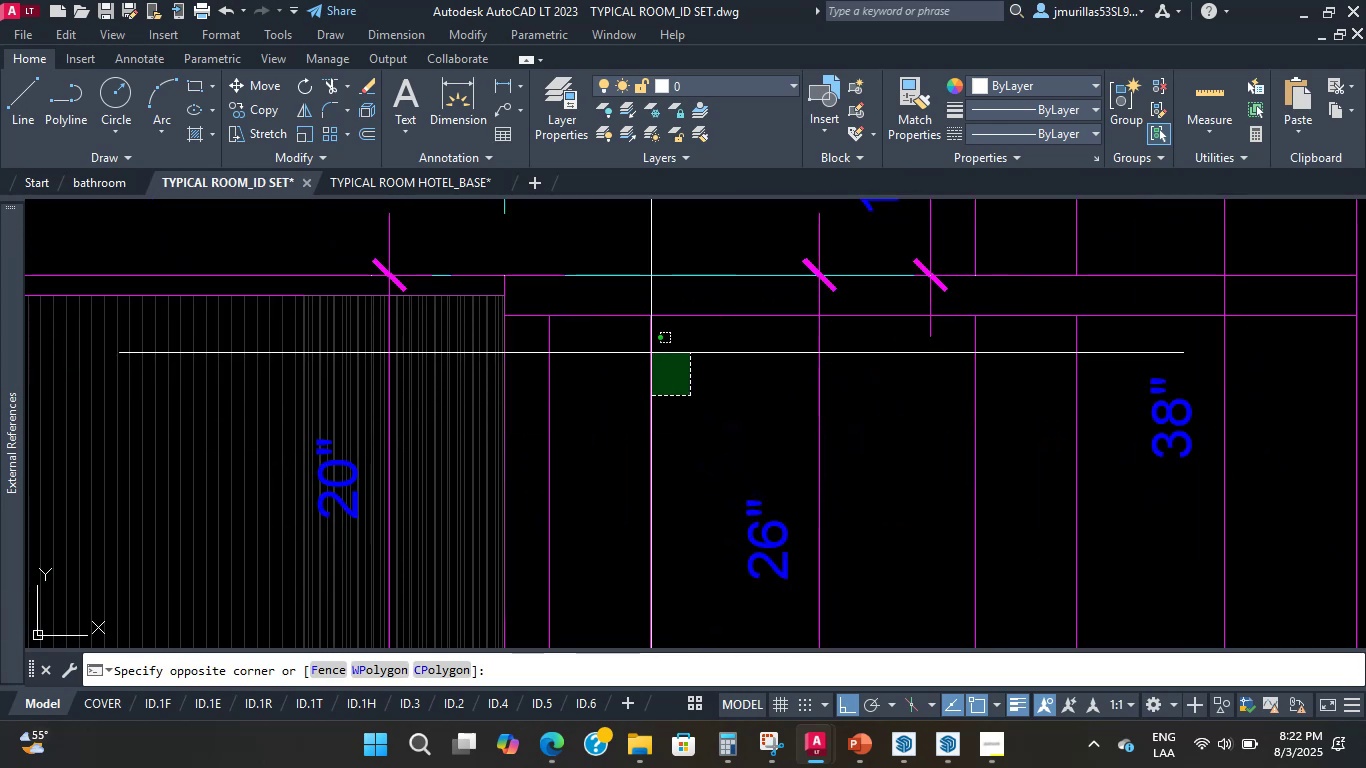 
double_click([633, 330])
 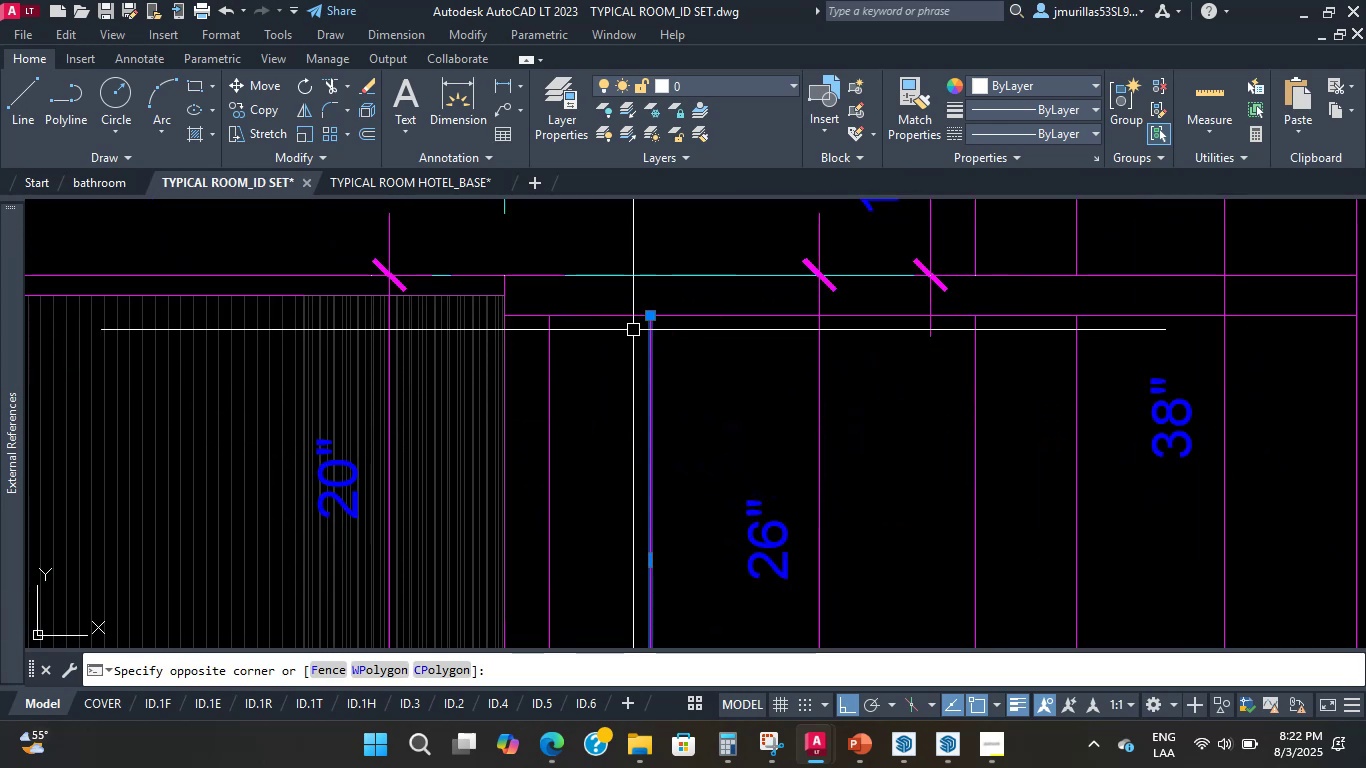 
left_click_drag(start_coordinate=[600, 356], to_coordinate=[572, 329])
 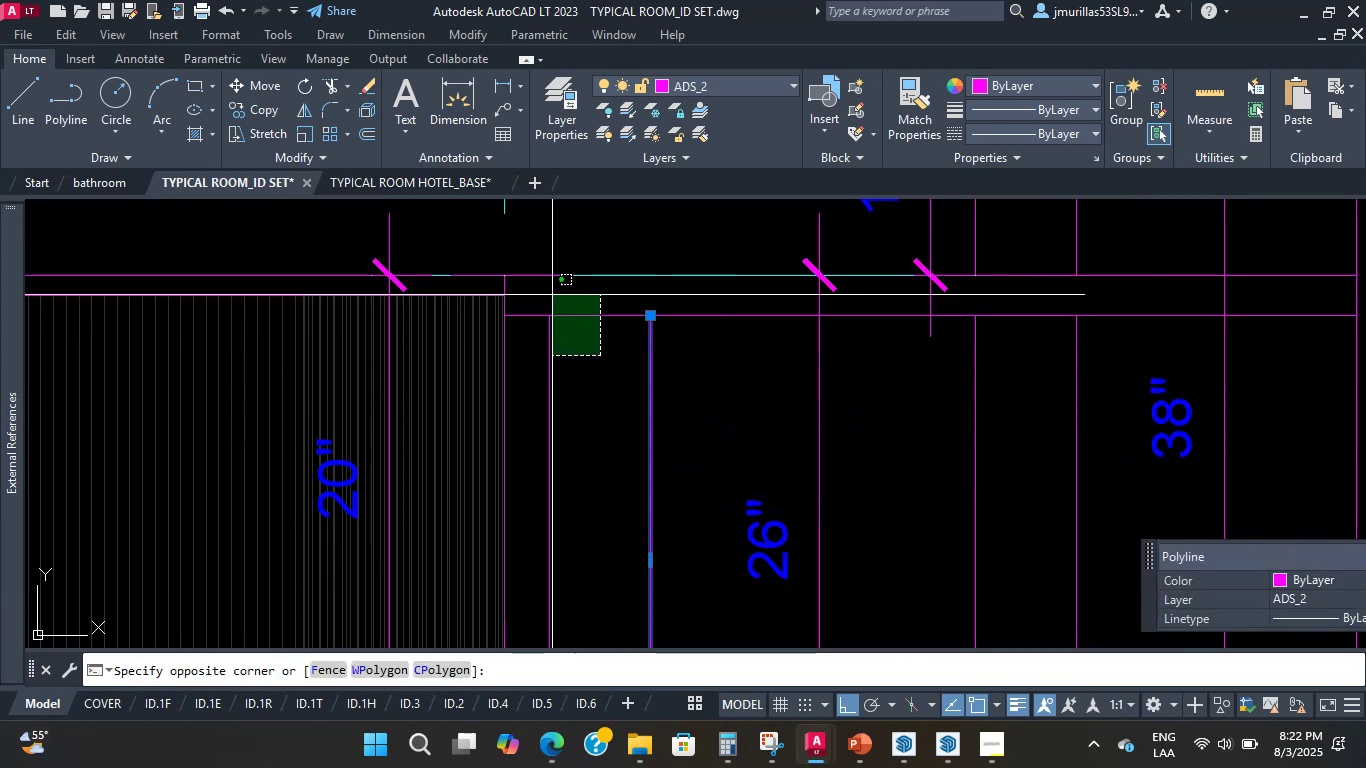 
triple_click([548, 286])
 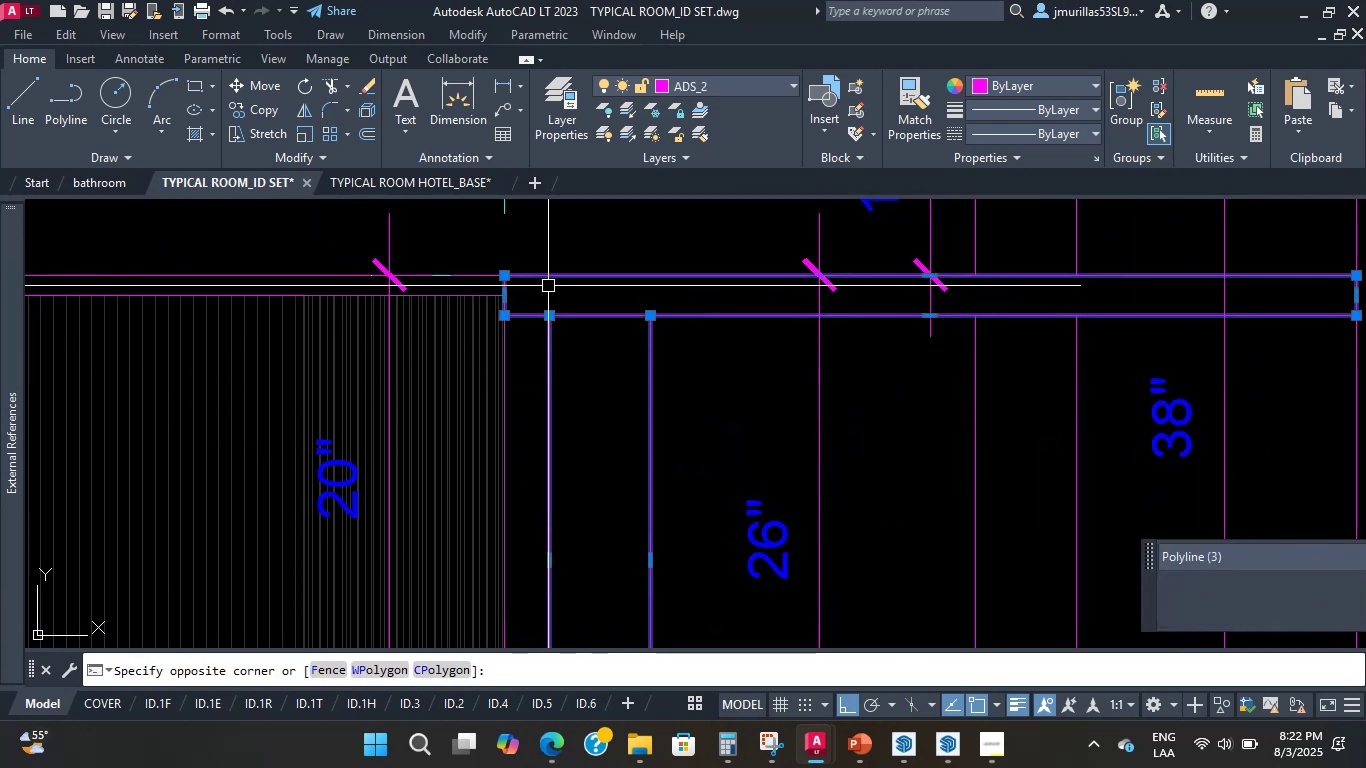 
scroll: coordinate [755, 341], scroll_direction: down, amount: 5.0
 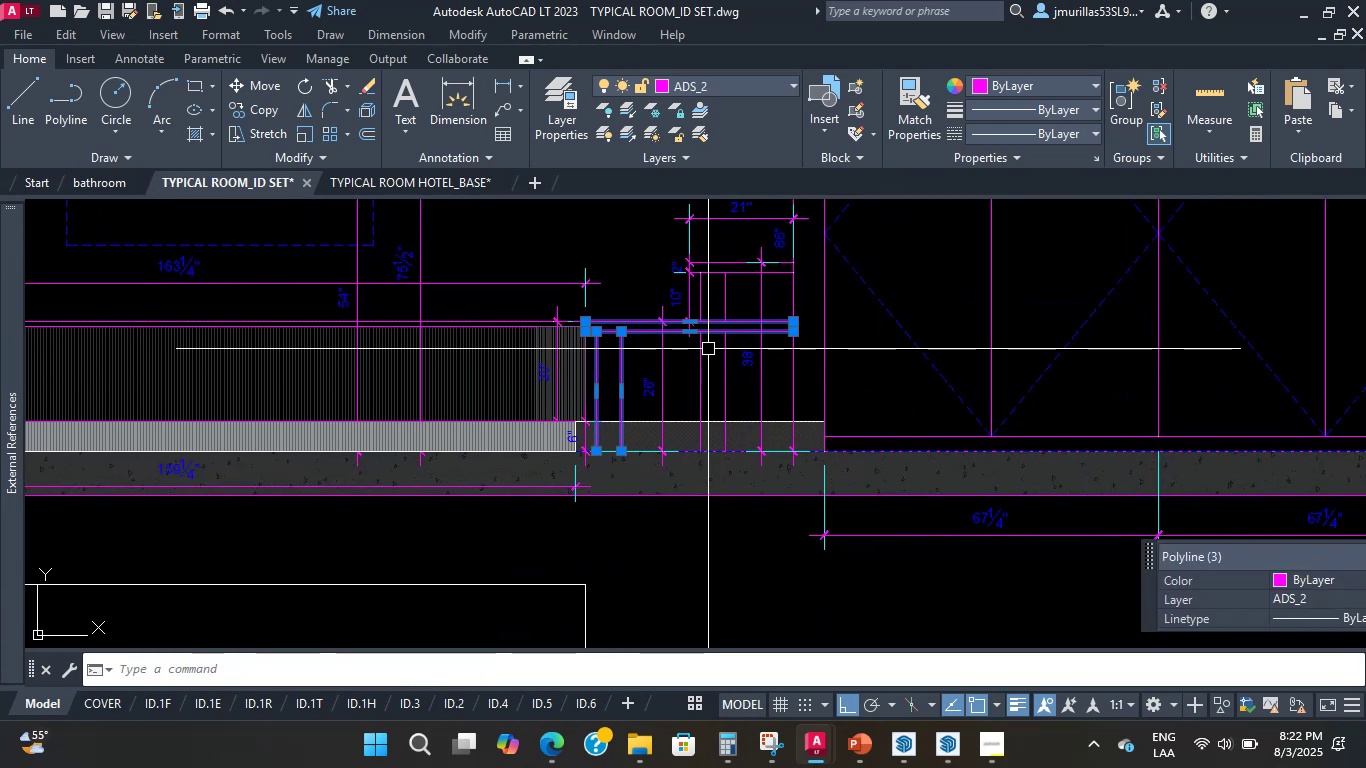 
wait(6.33)
 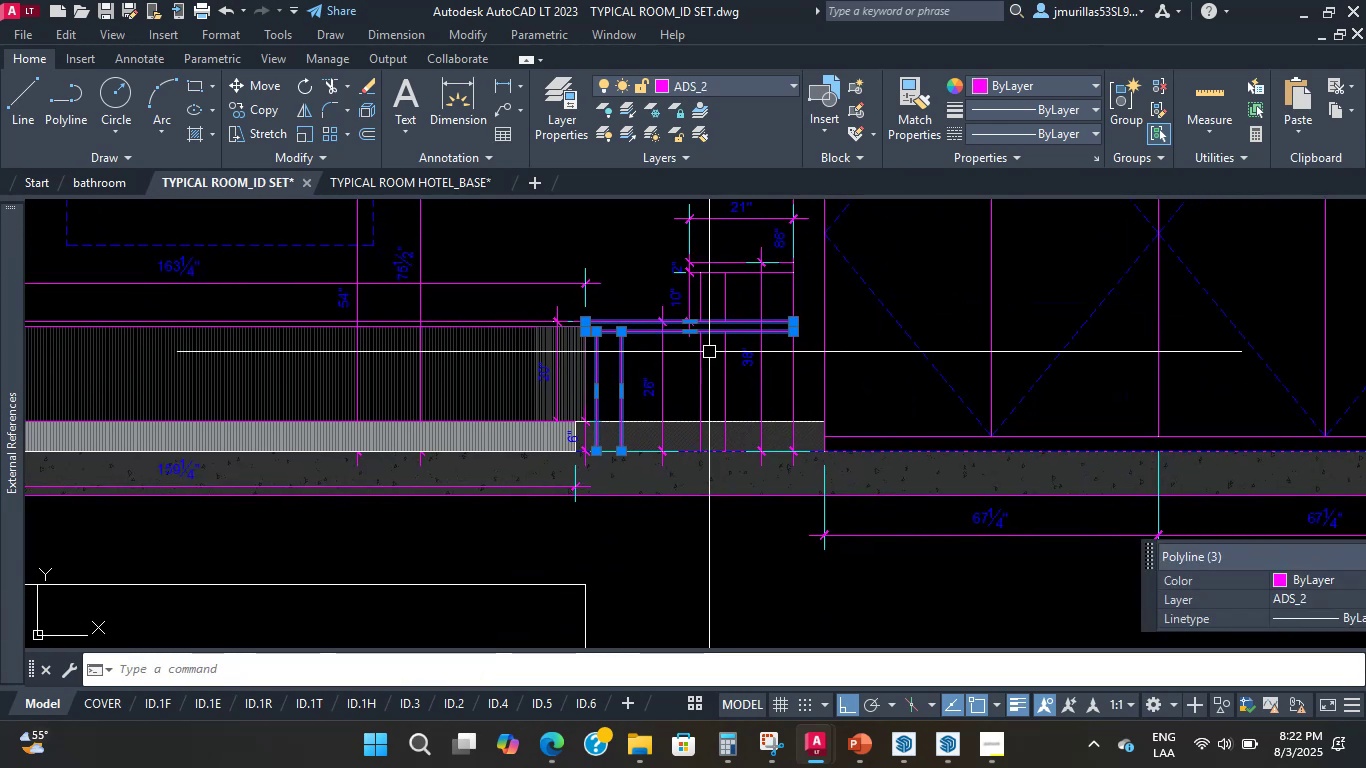 
scroll: coordinate [714, 262], scroll_direction: up, amount: 4.0
 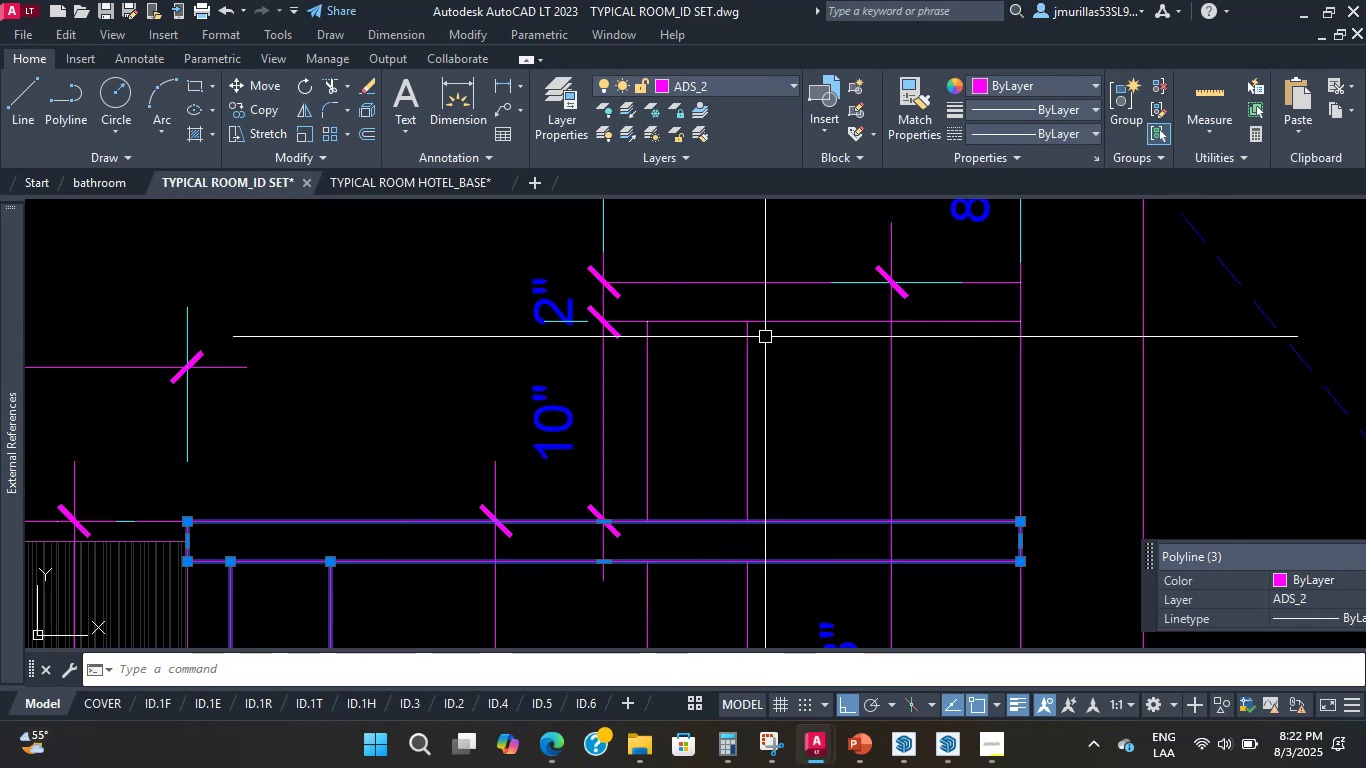 
double_click([732, 295])
 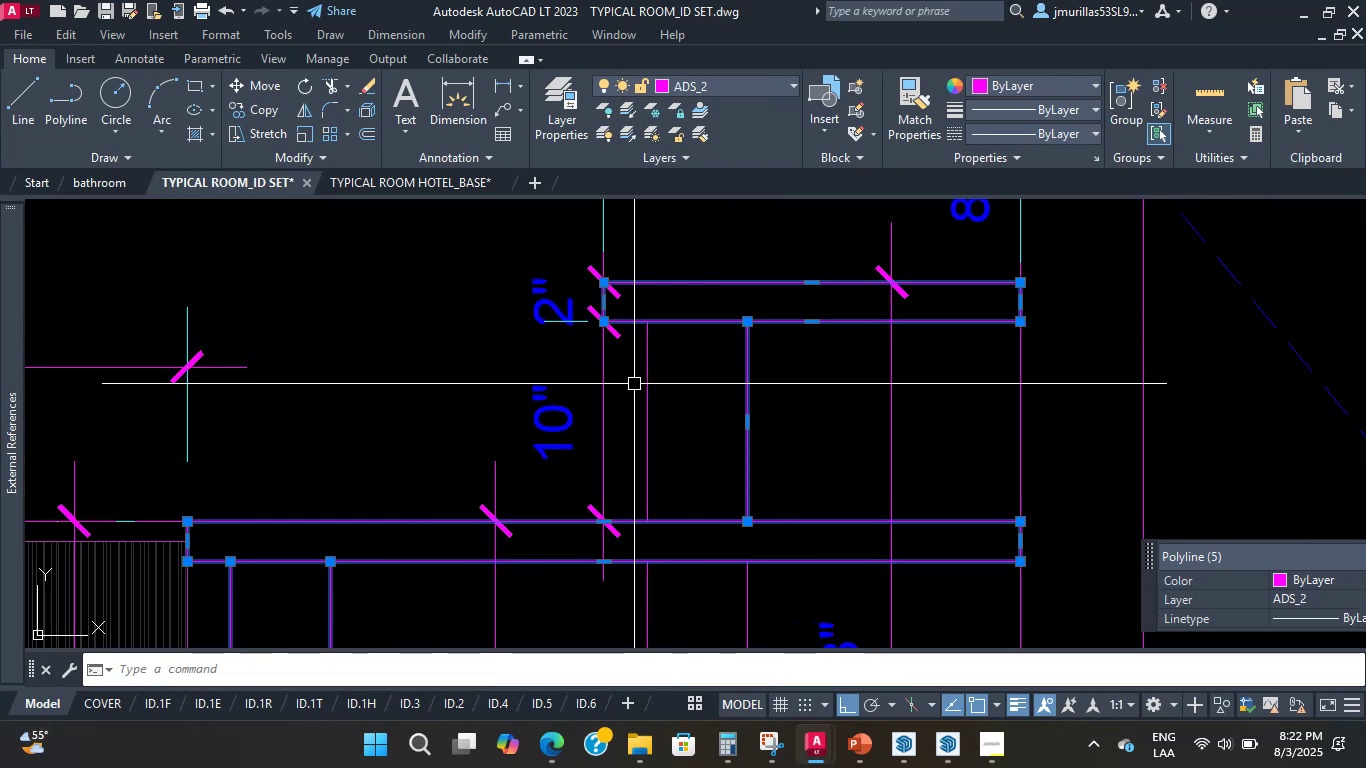 
left_click([645, 389])
 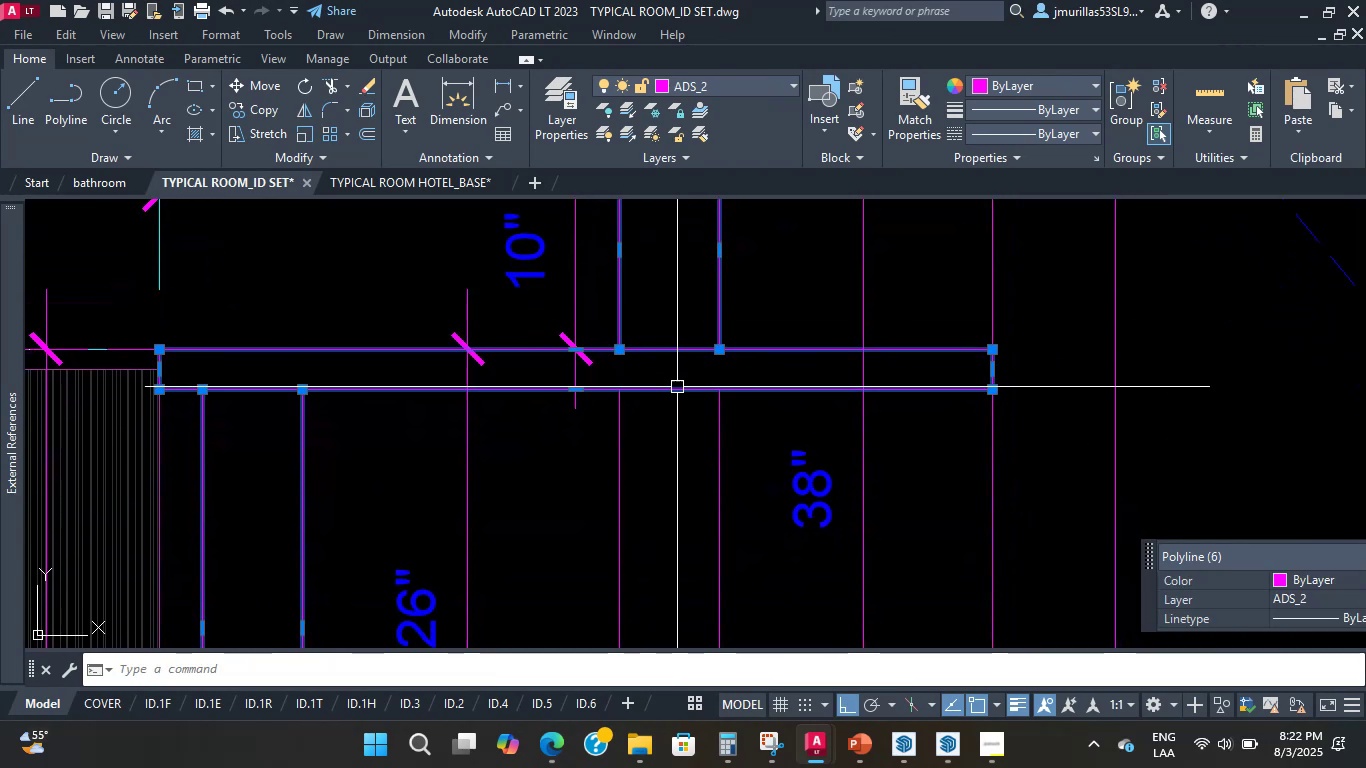 
double_click([487, 420])
 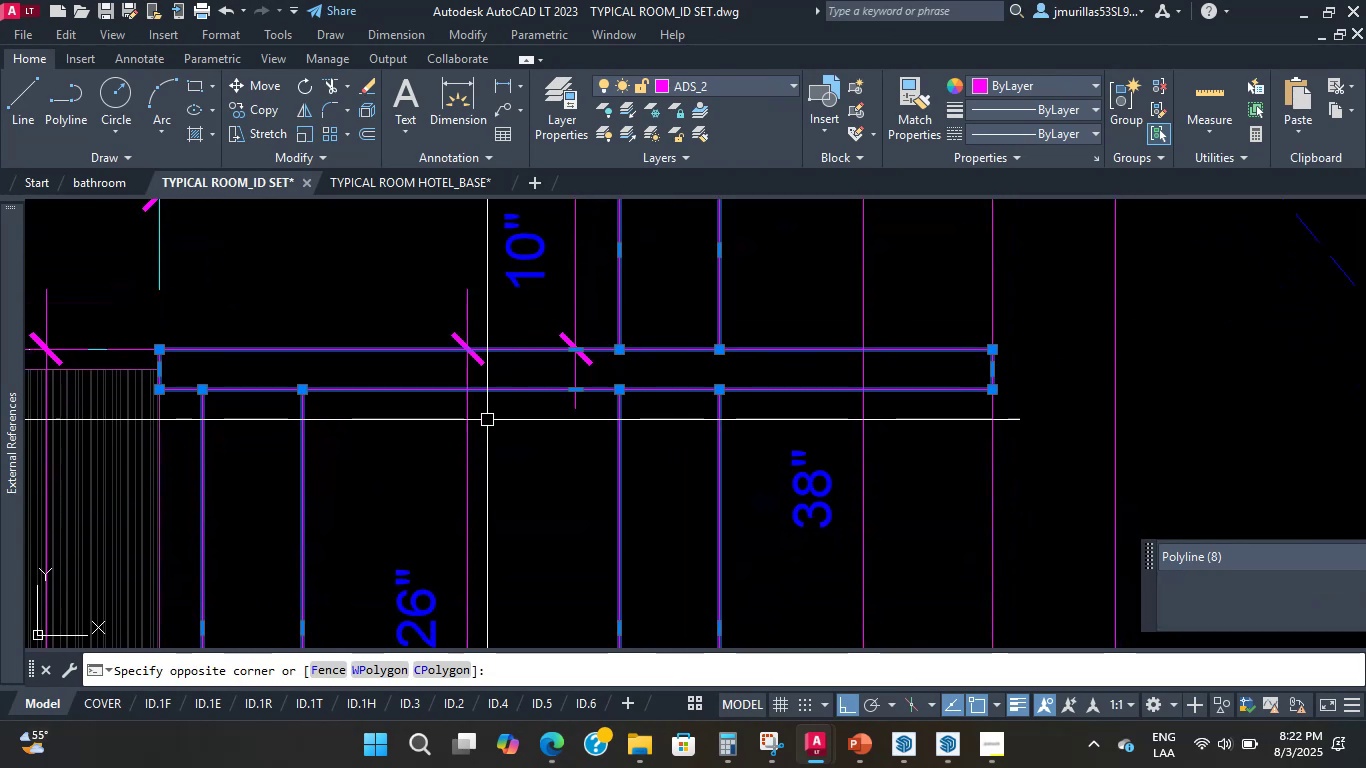 
scroll: coordinate [590, 503], scroll_direction: down, amount: 2.0
 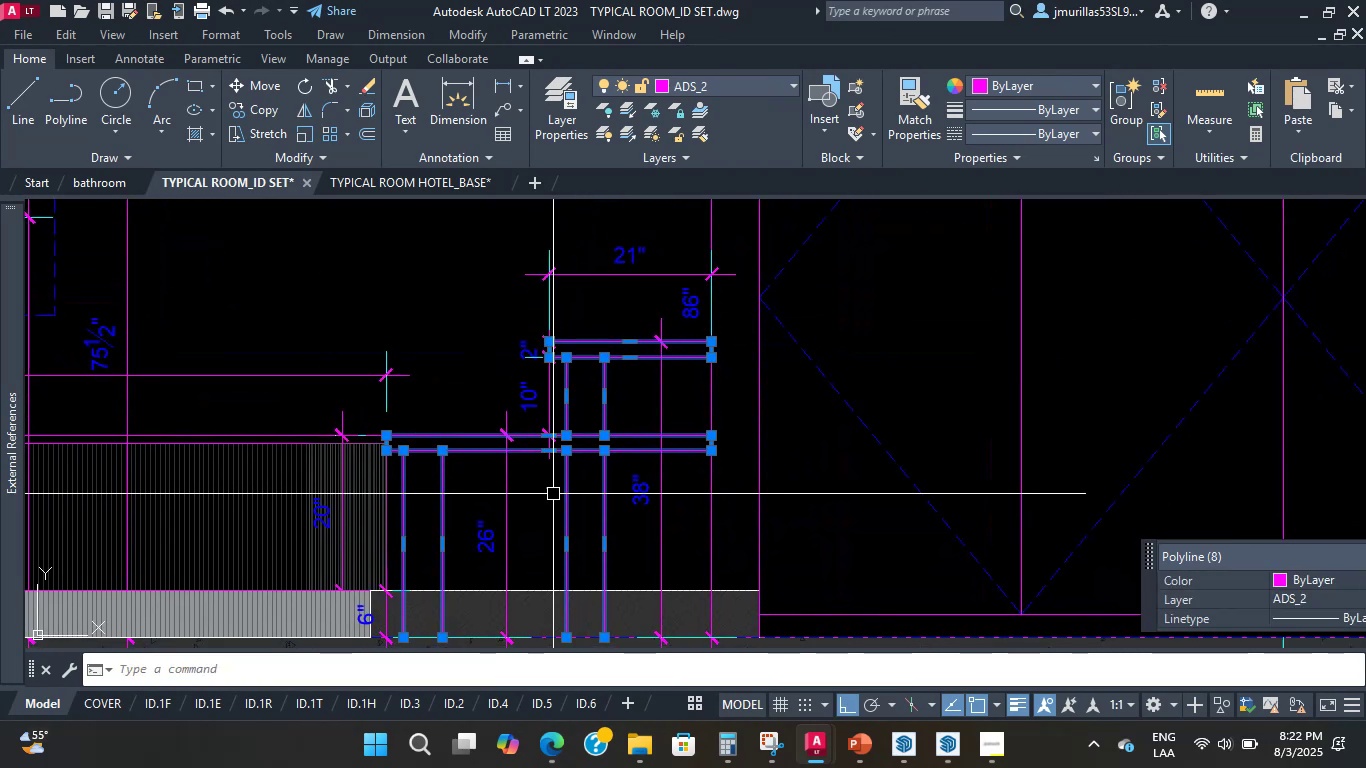 
type(co )
 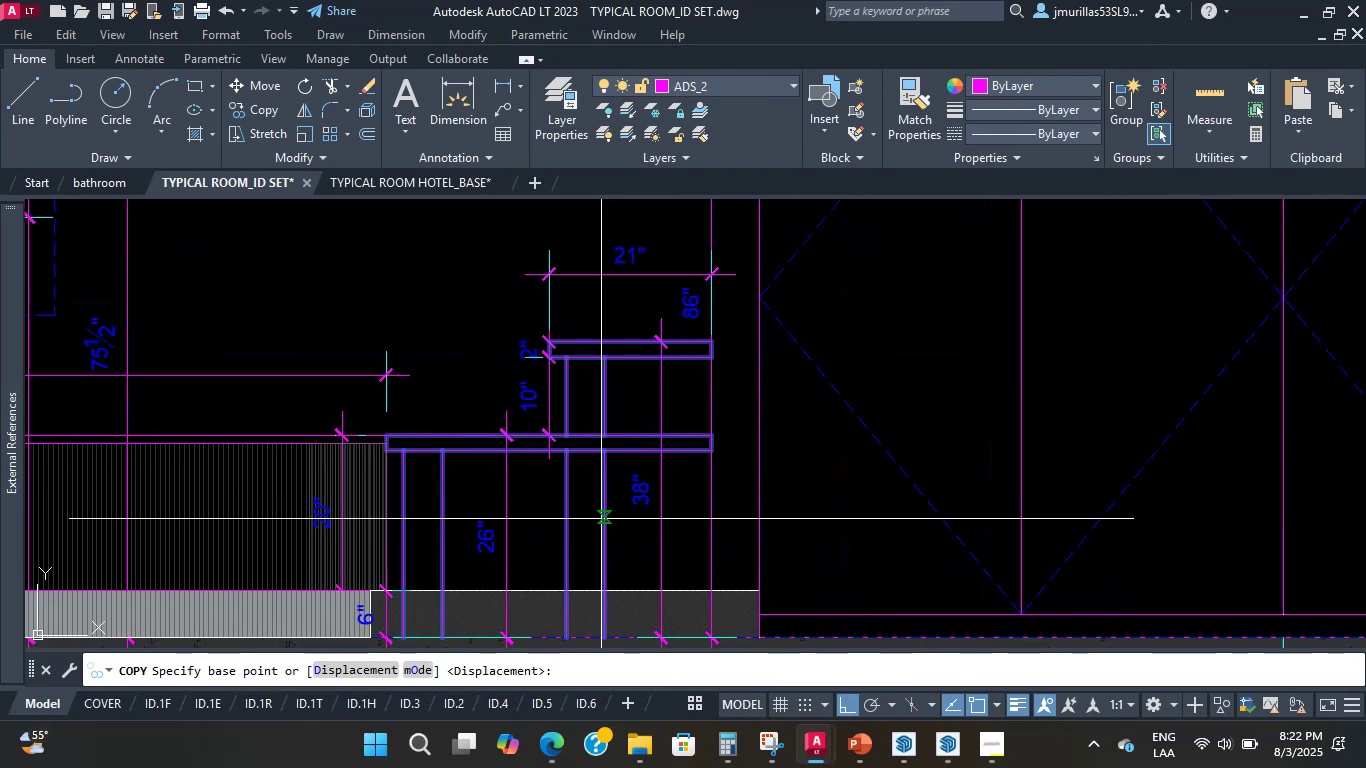 
left_click_drag(start_coordinate=[593, 522], to_coordinate=[591, 510])
 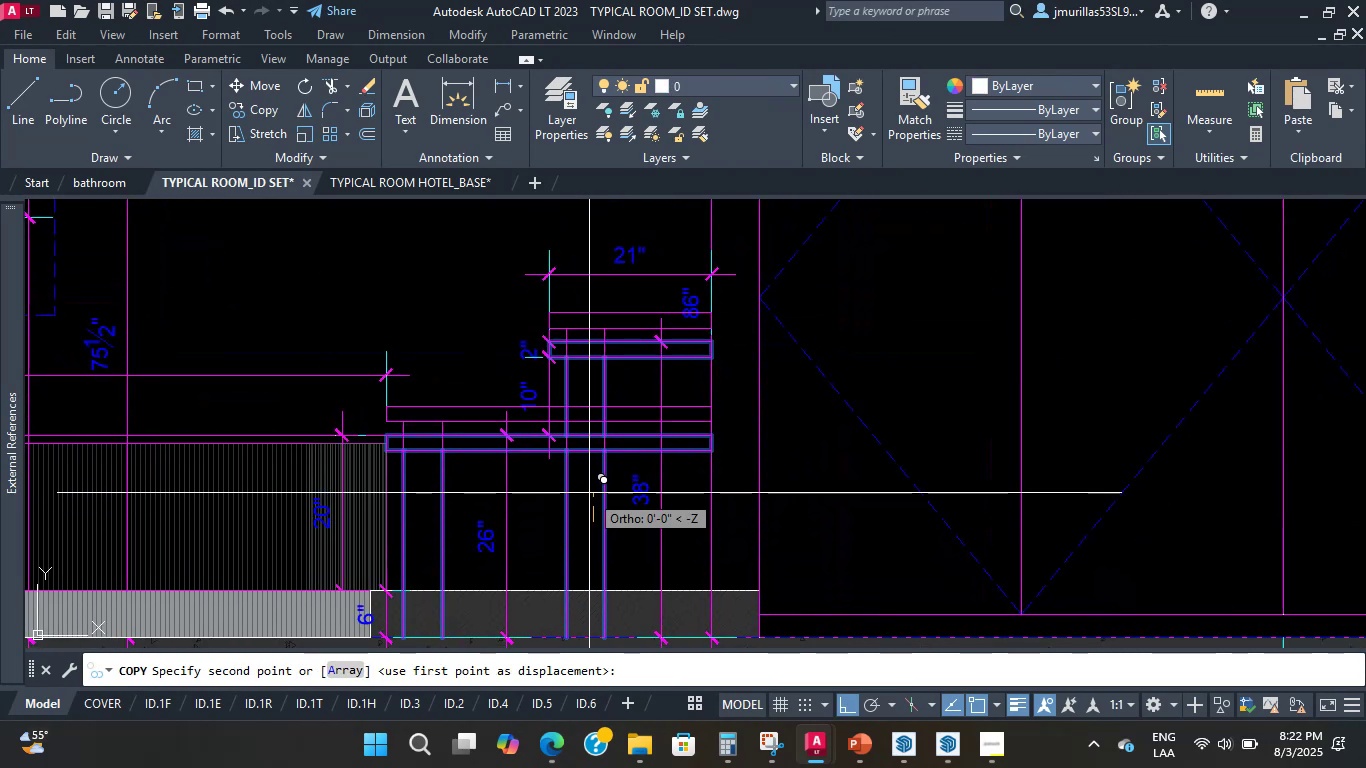 
scroll: coordinate [615, 369], scroll_direction: down, amount: 5.0
 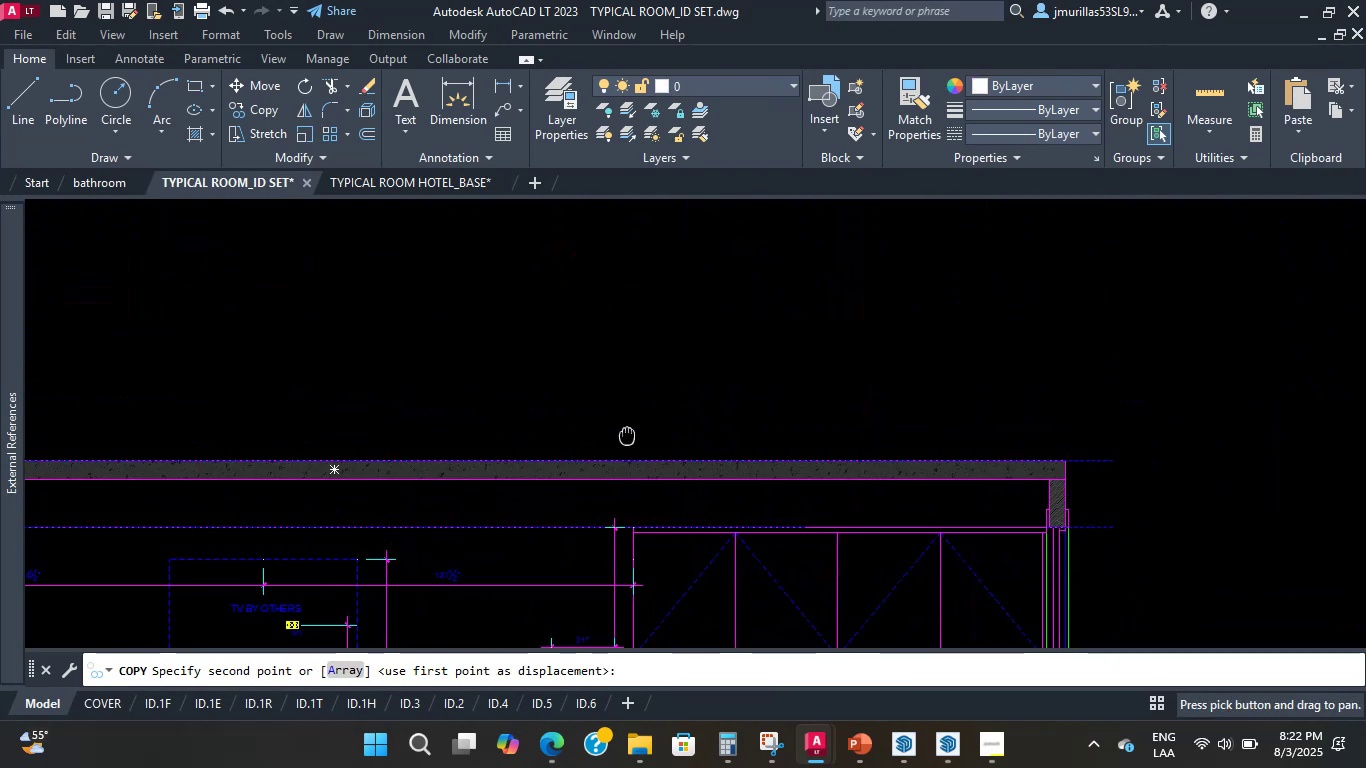 
left_click([645, 330])
 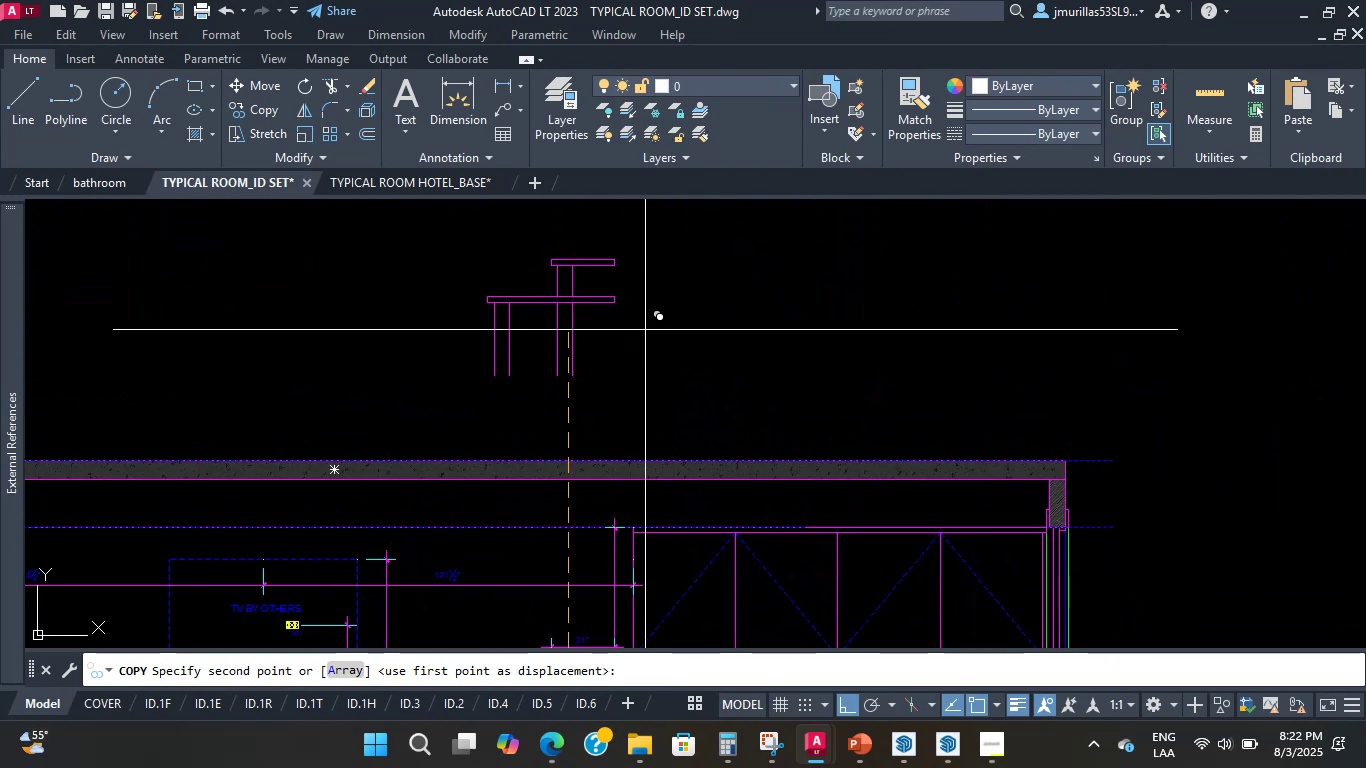 
key(Escape)
type(pl )
 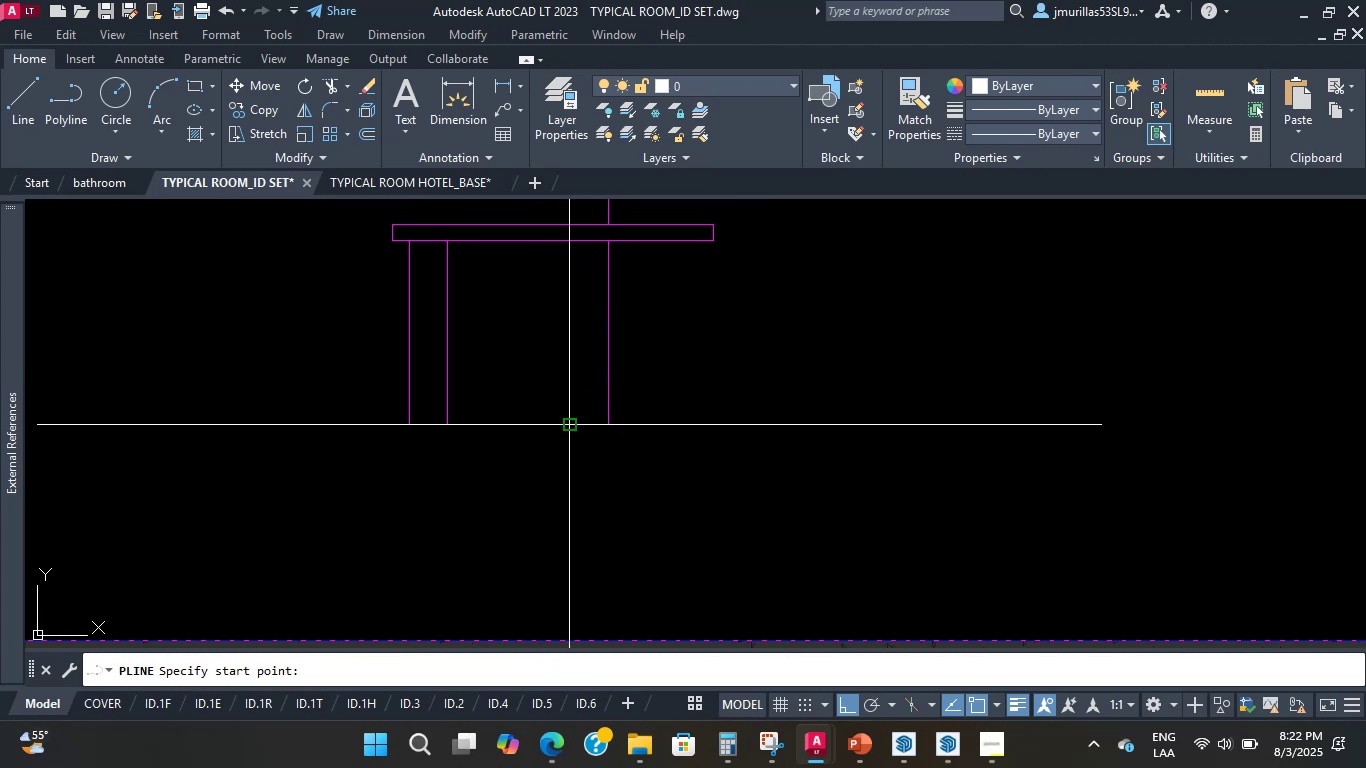 
scroll: coordinate [544, 379], scroll_direction: up, amount: 2.0
 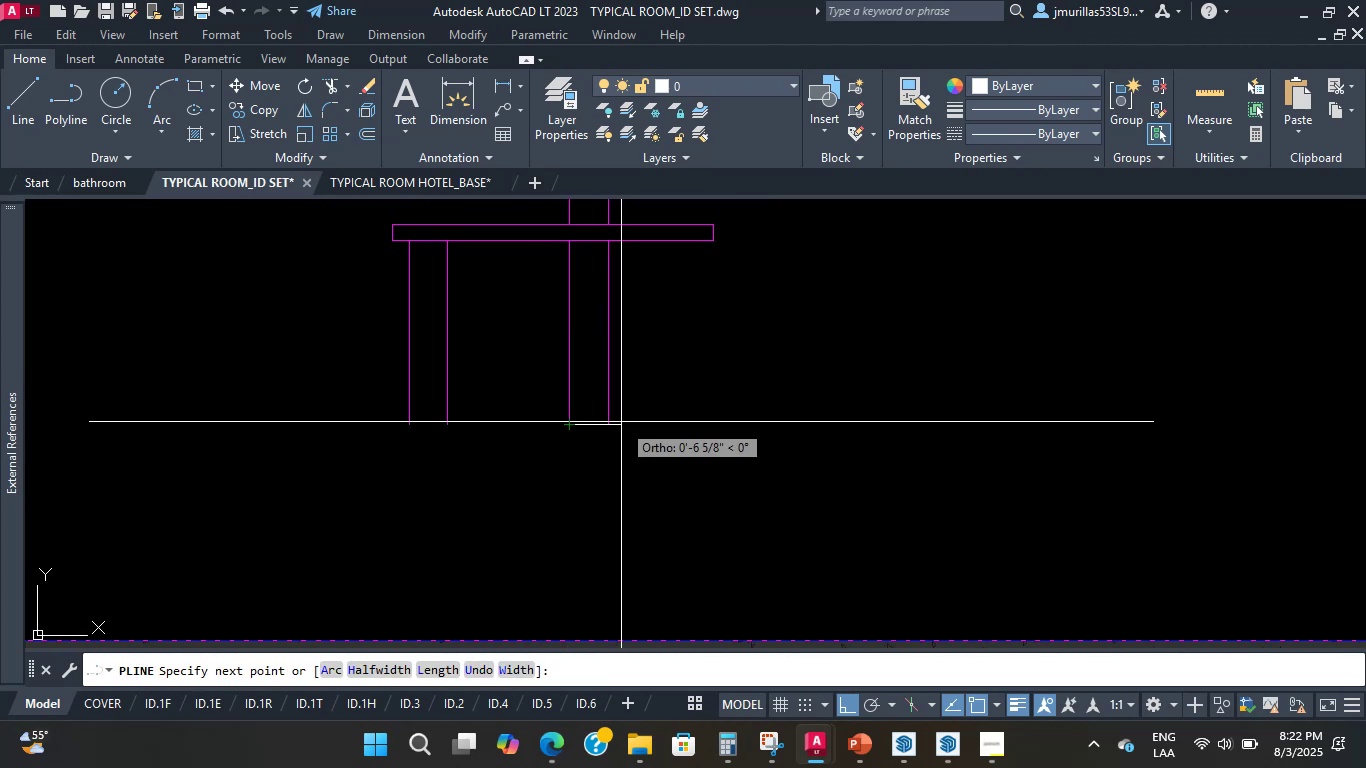 
left_click([605, 423])
 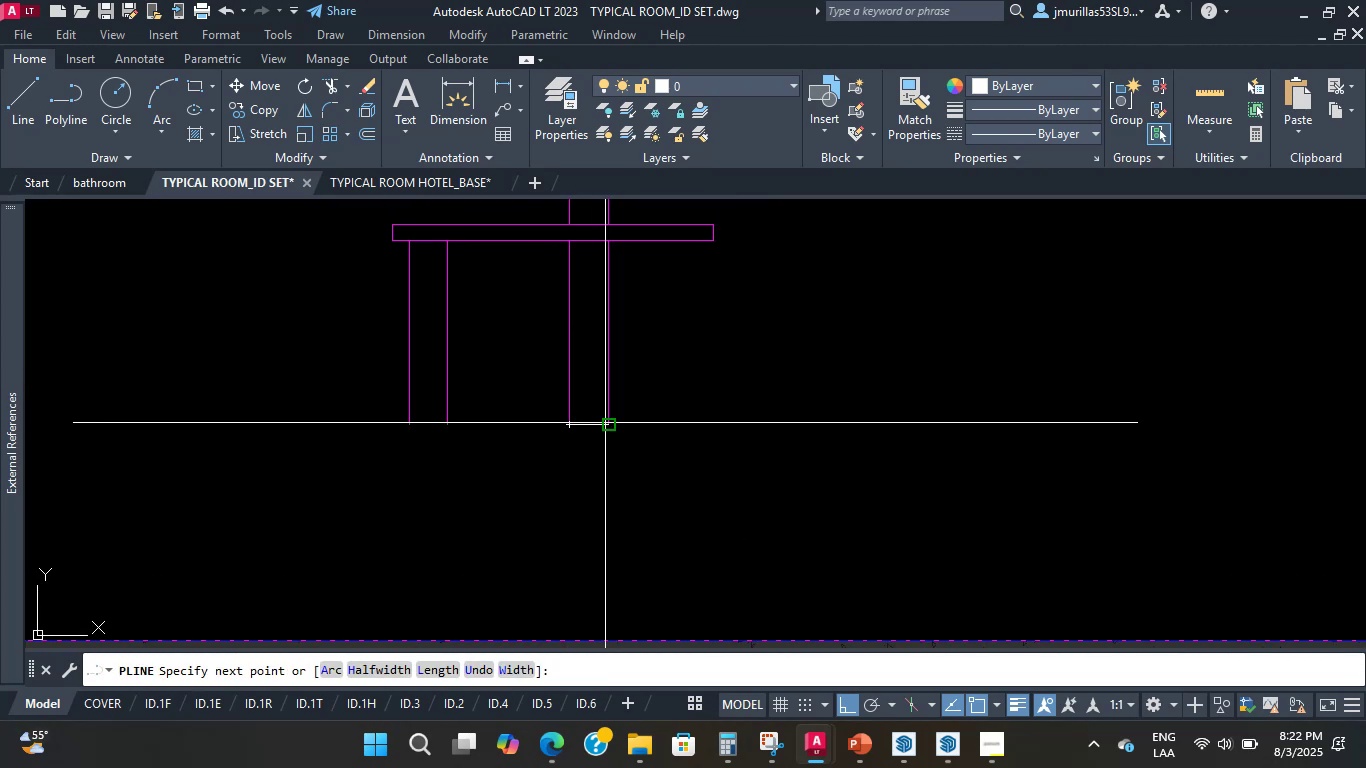 
key(Escape)
 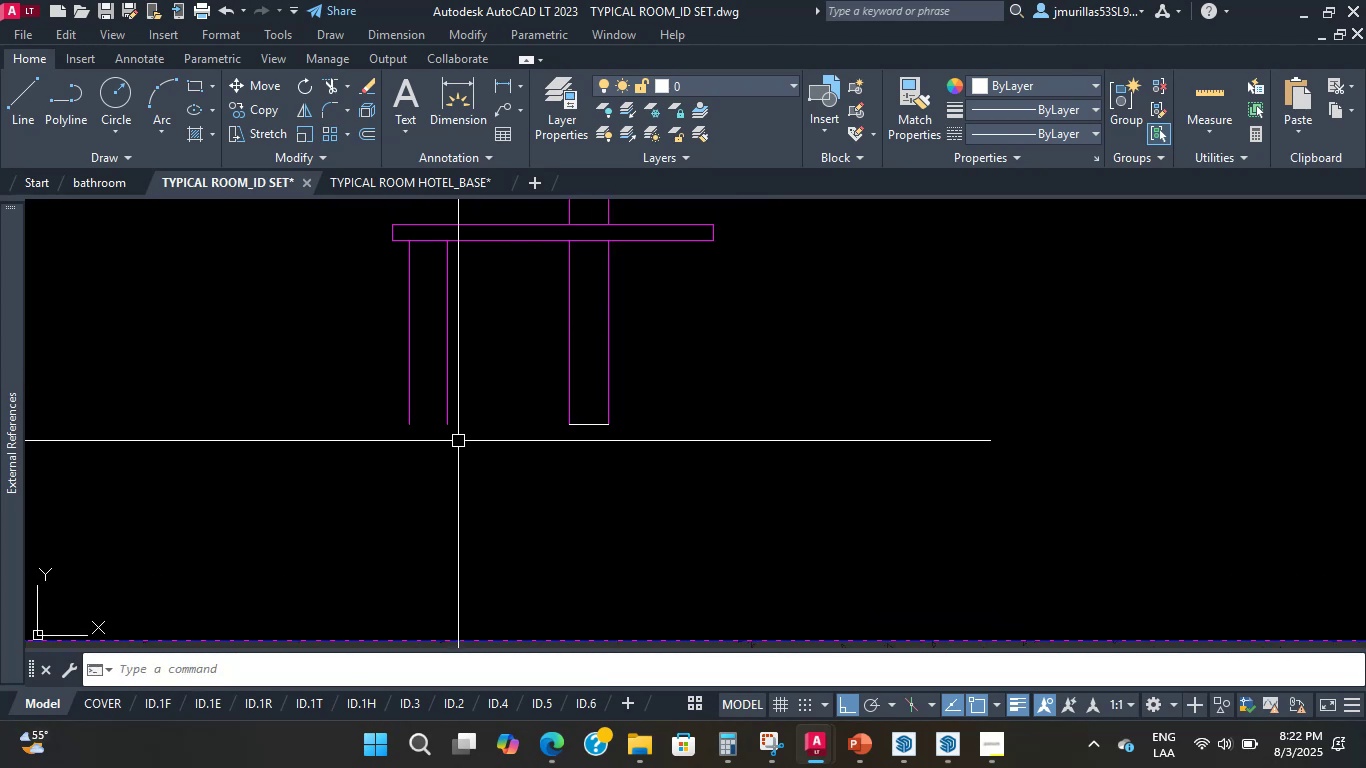 
key(Space)
 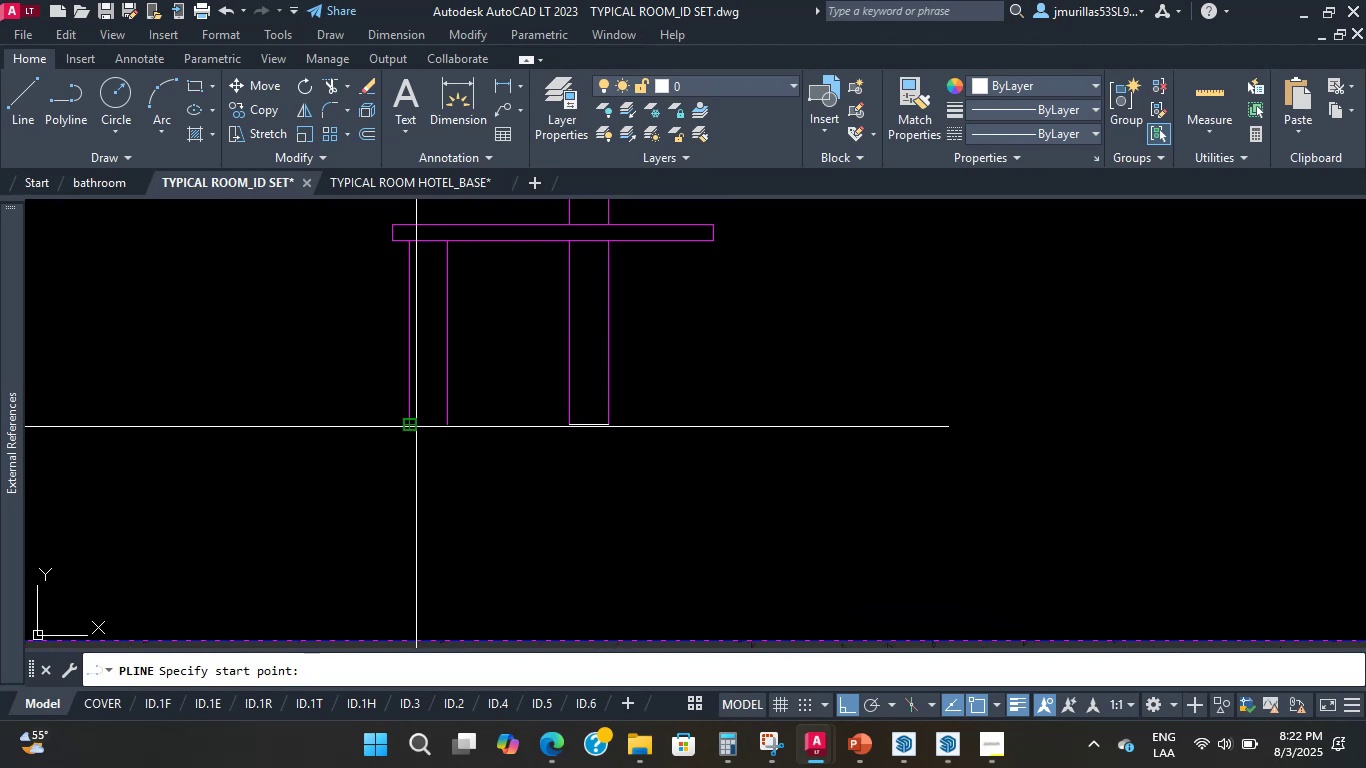 
left_click([411, 425])
 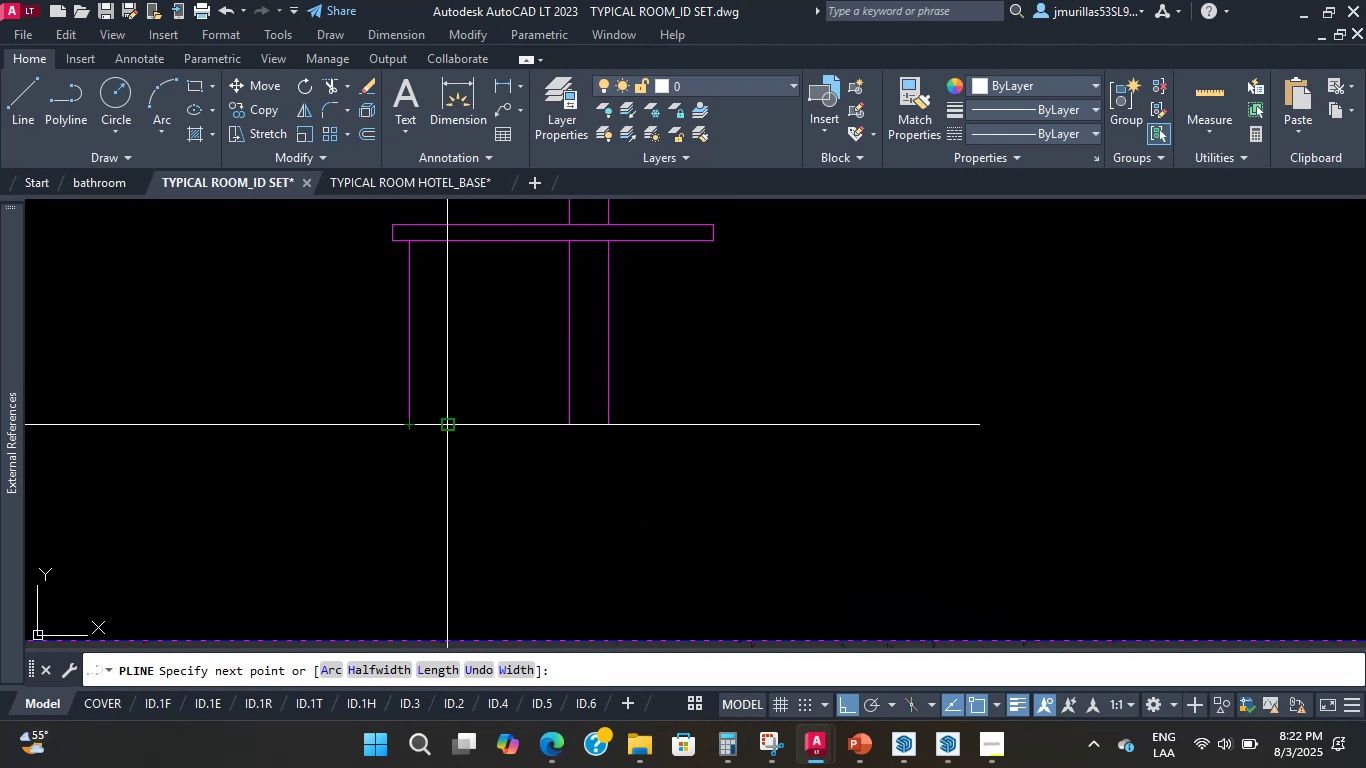 
key(Escape)
 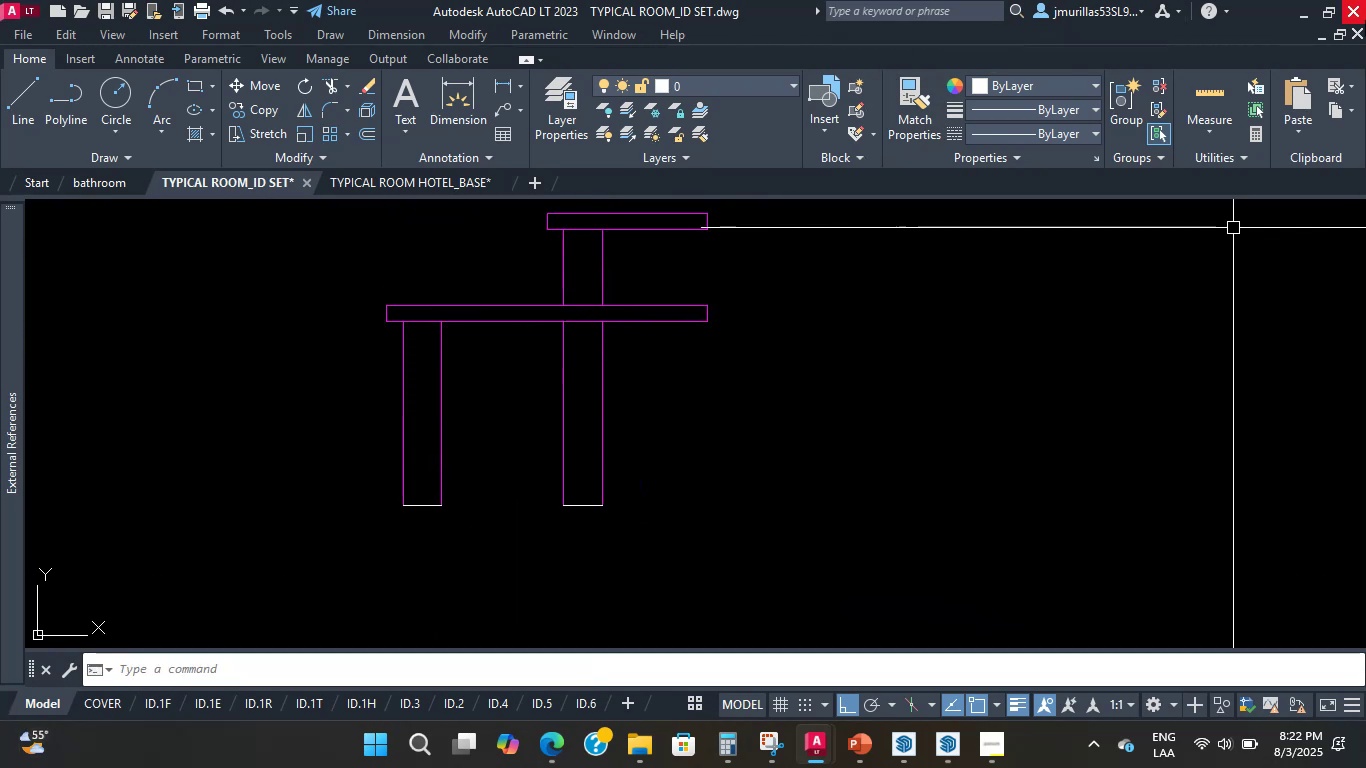 
left_click([927, 119])
 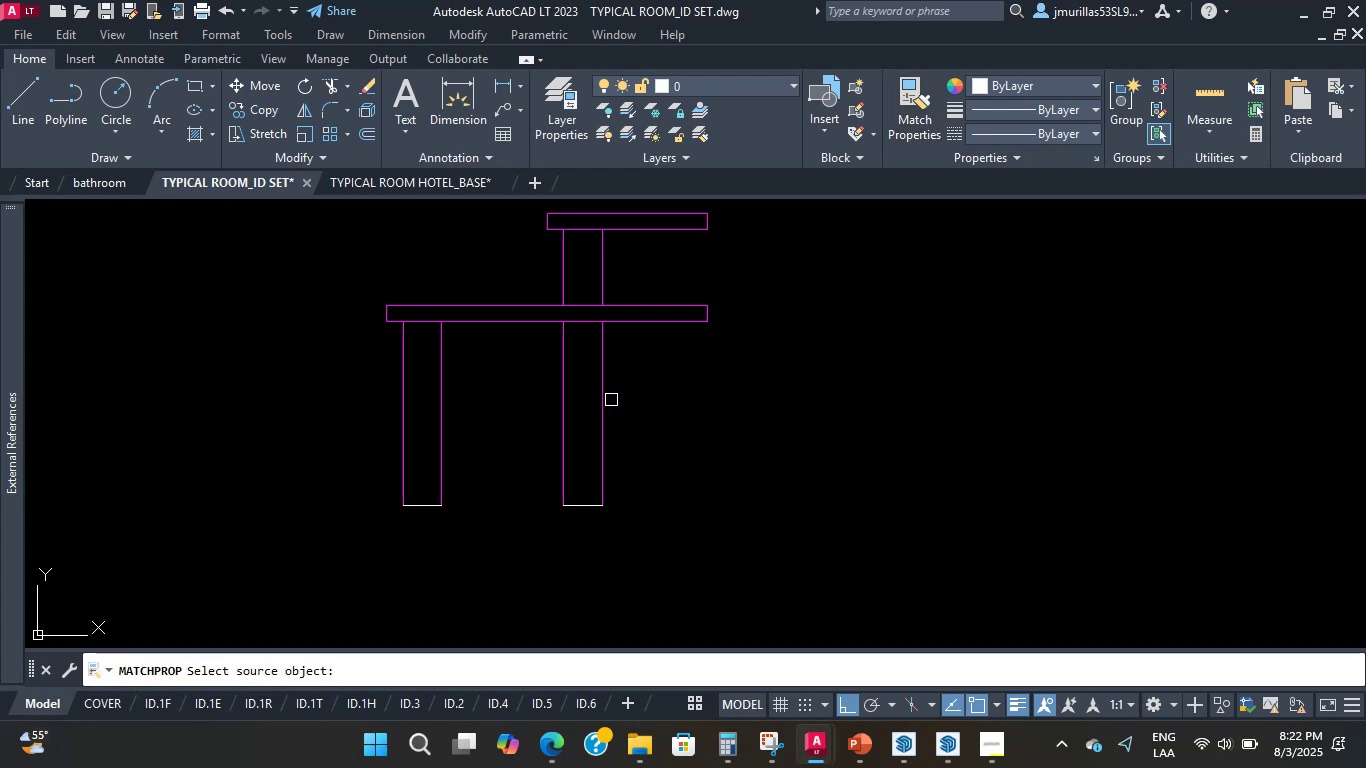 
double_click([604, 400])
 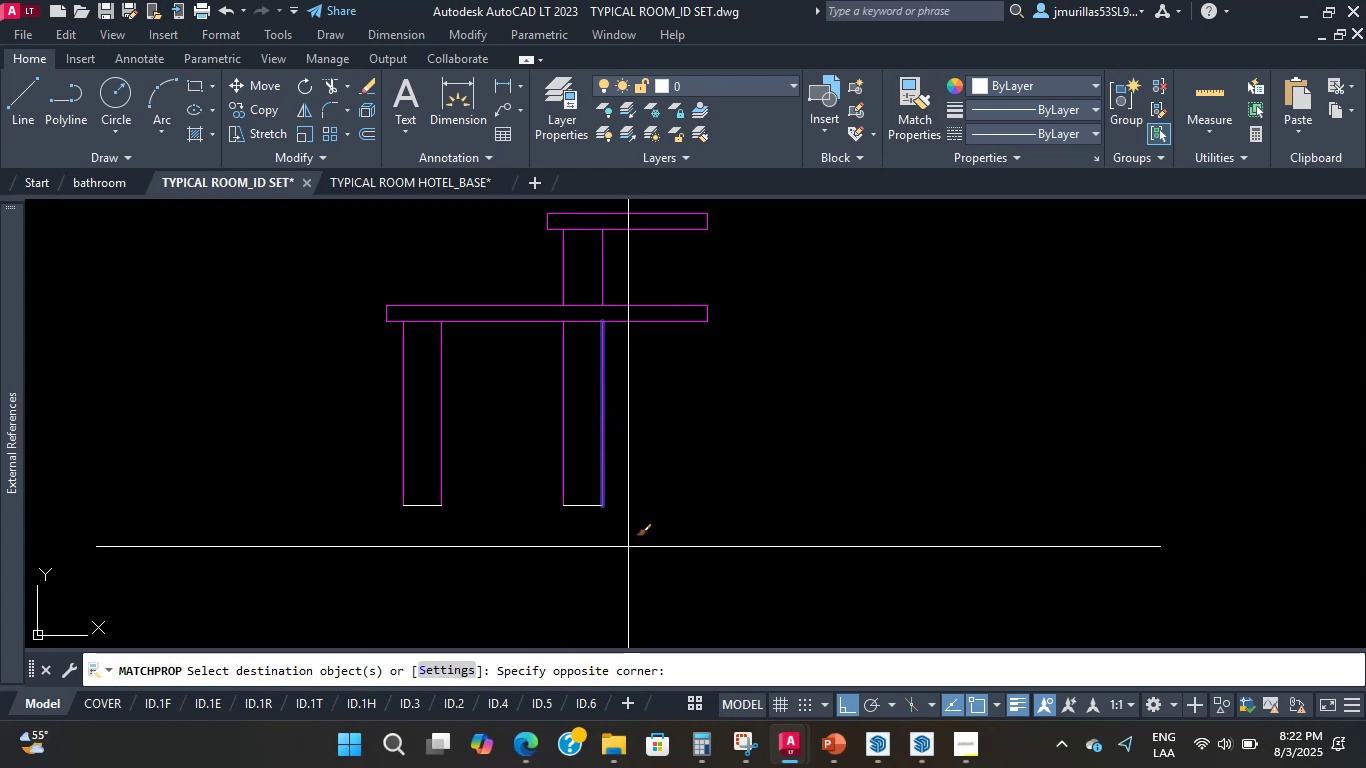 
triple_click([236, 465])
 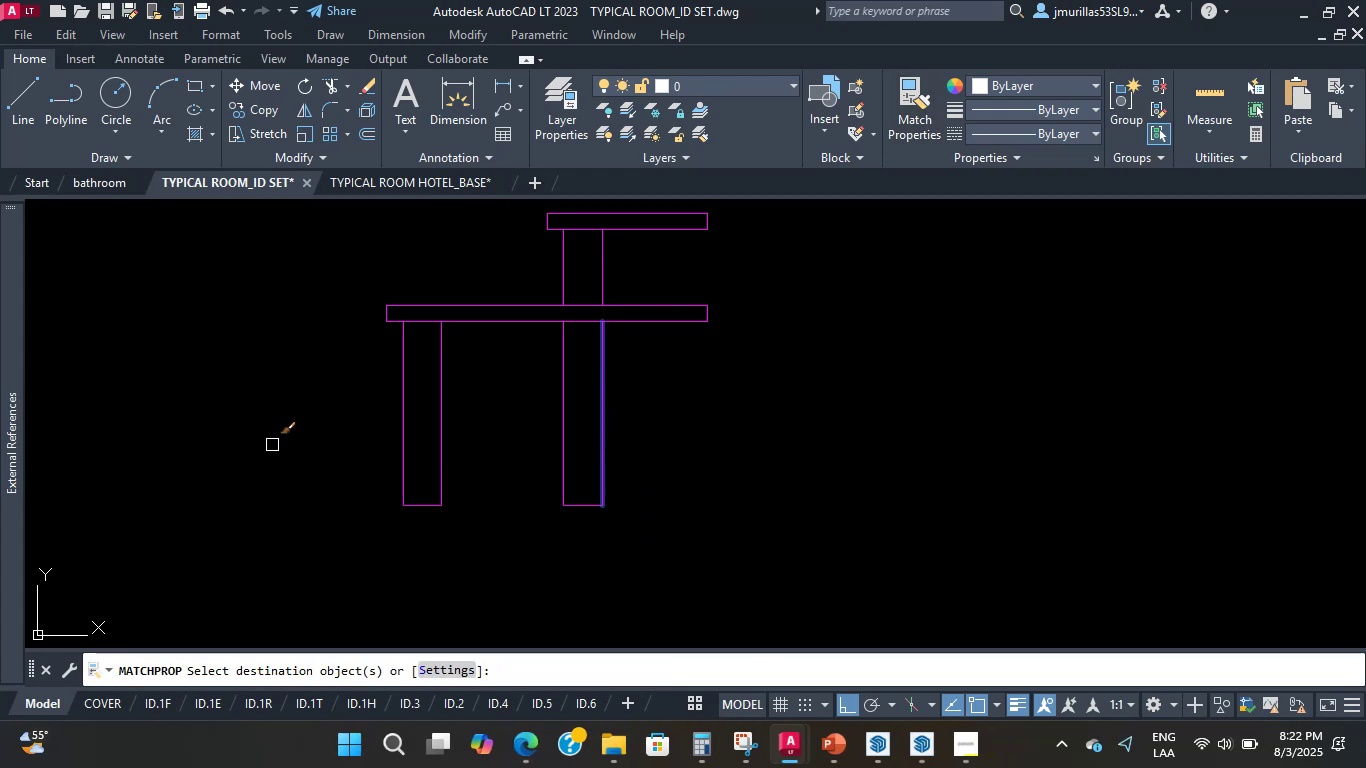 
scroll: coordinate [440, 380], scroll_direction: down, amount: 1.0
 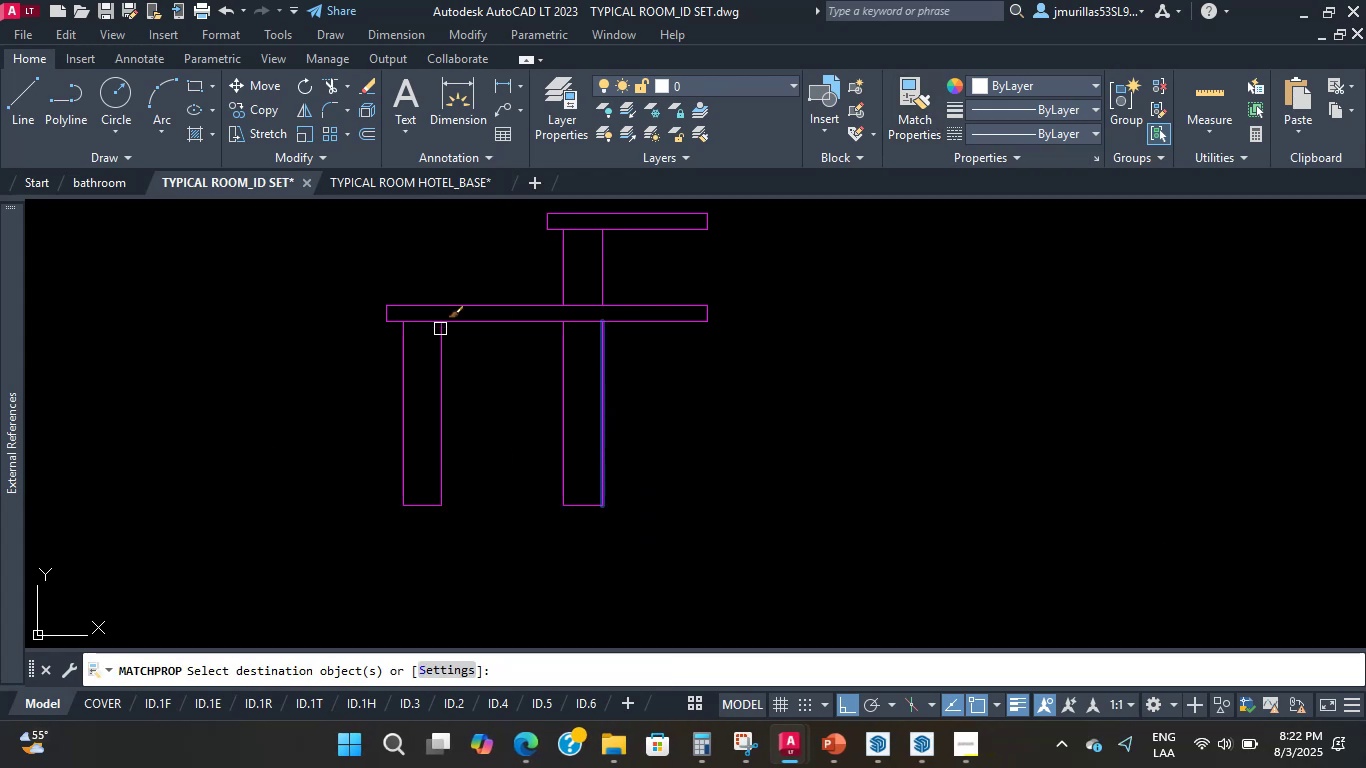 
key(Escape)
 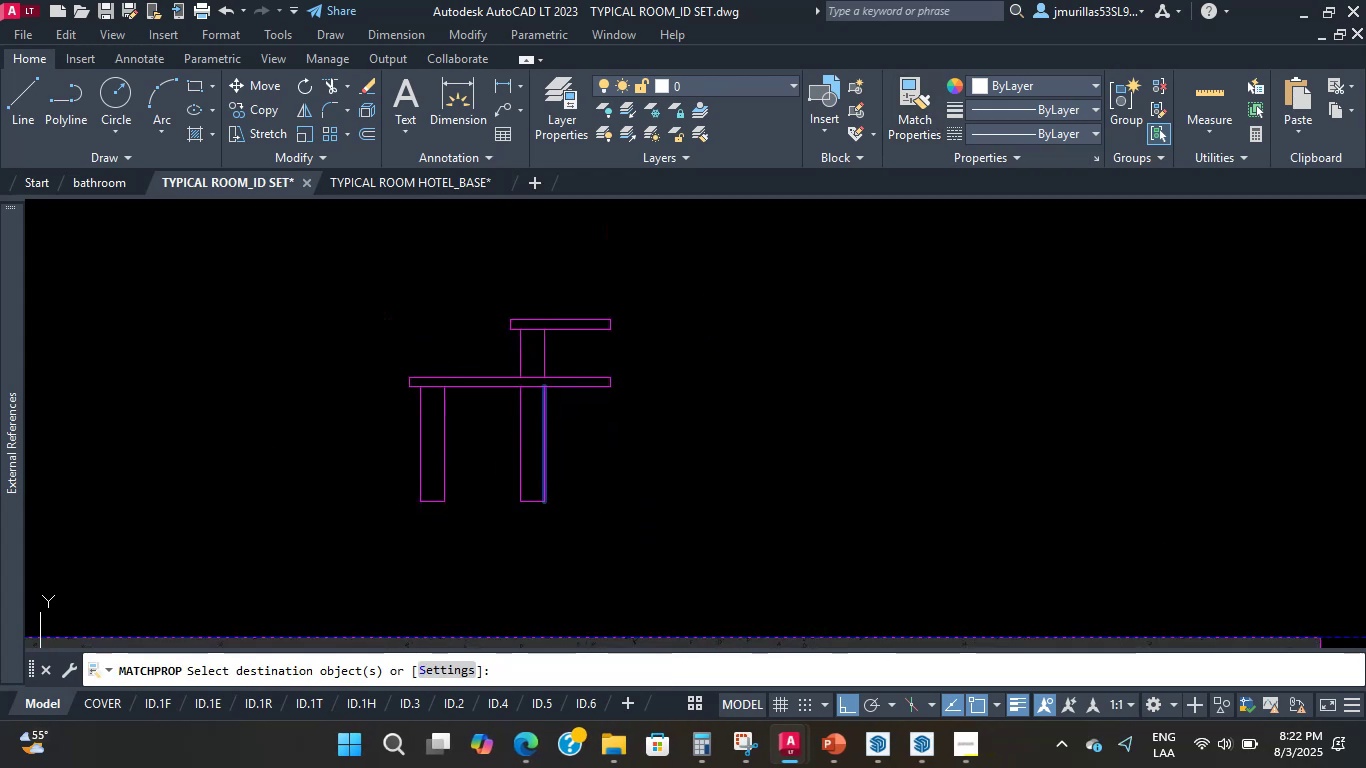 
key(Escape)
 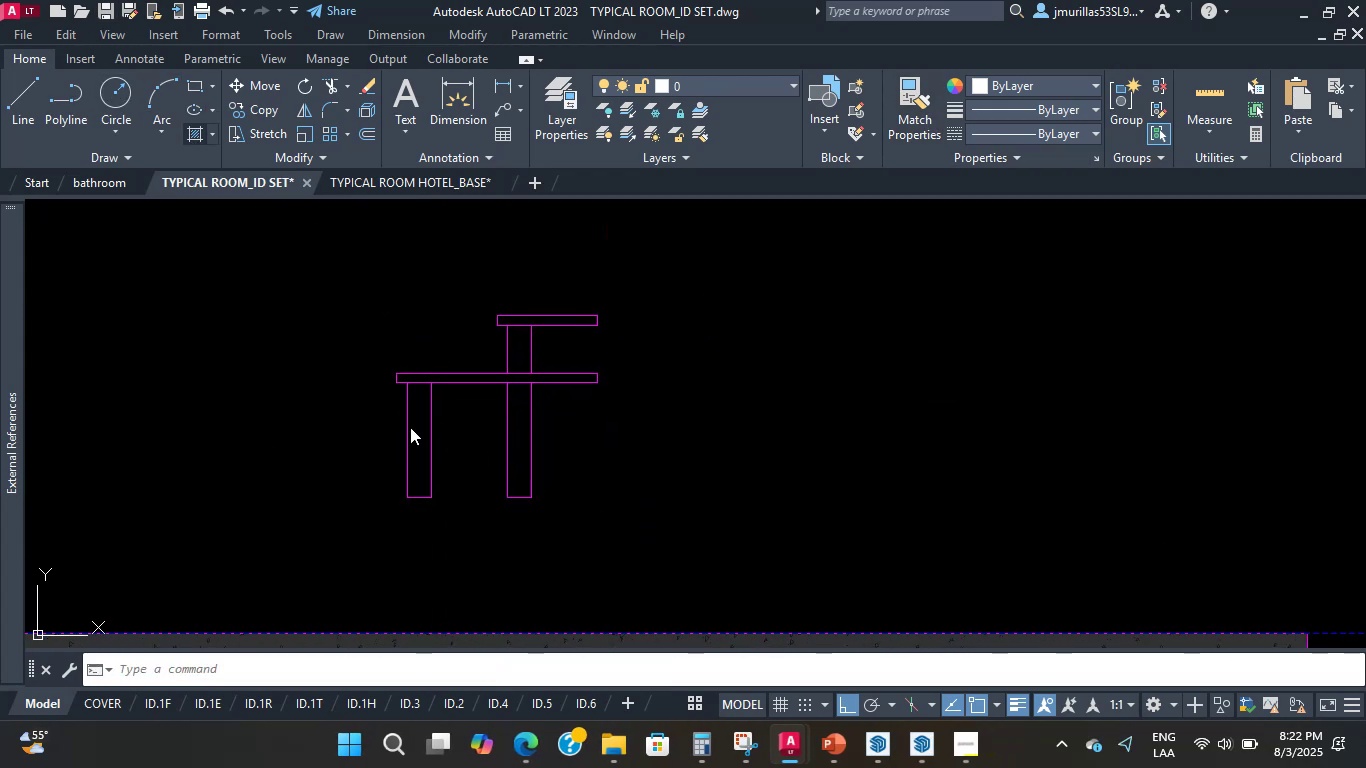 
scroll: coordinate [410, 425], scroll_direction: up, amount: 2.0
 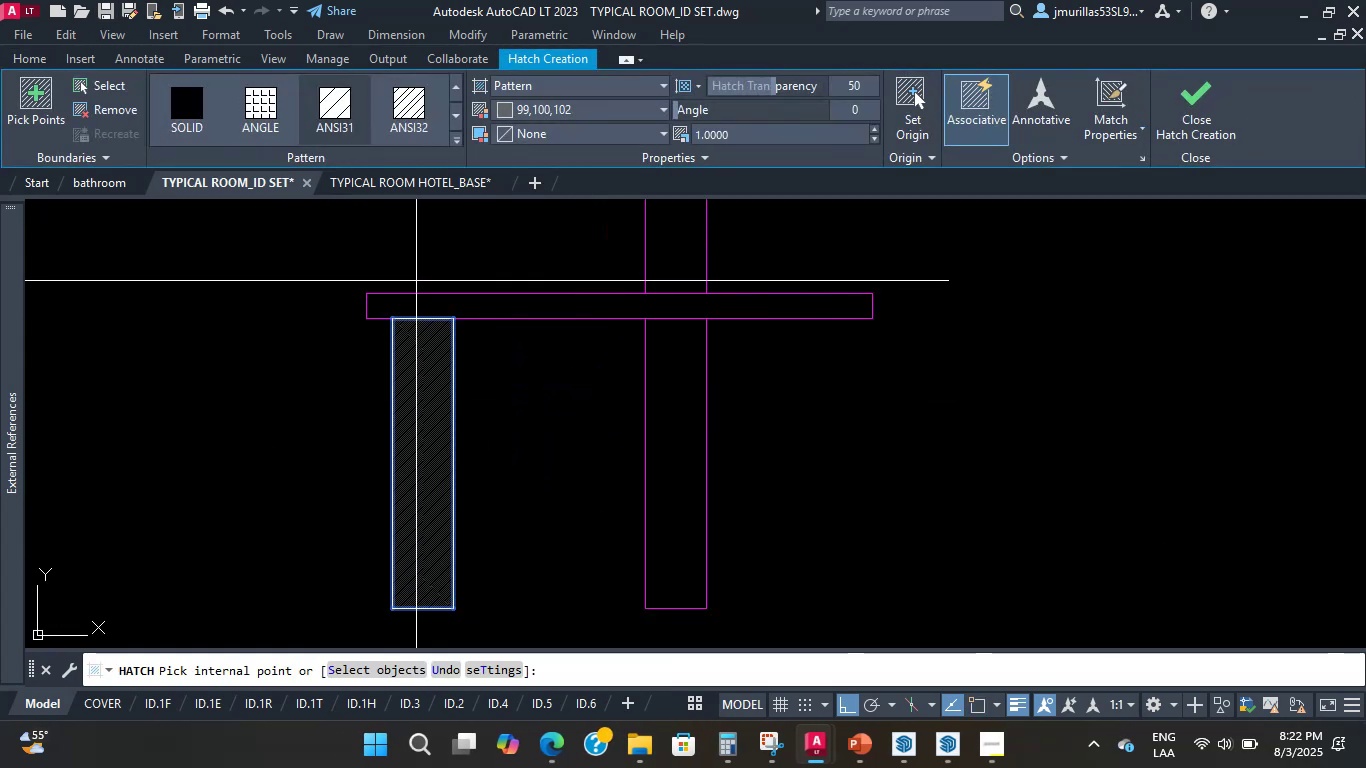 
left_click([422, 305])
 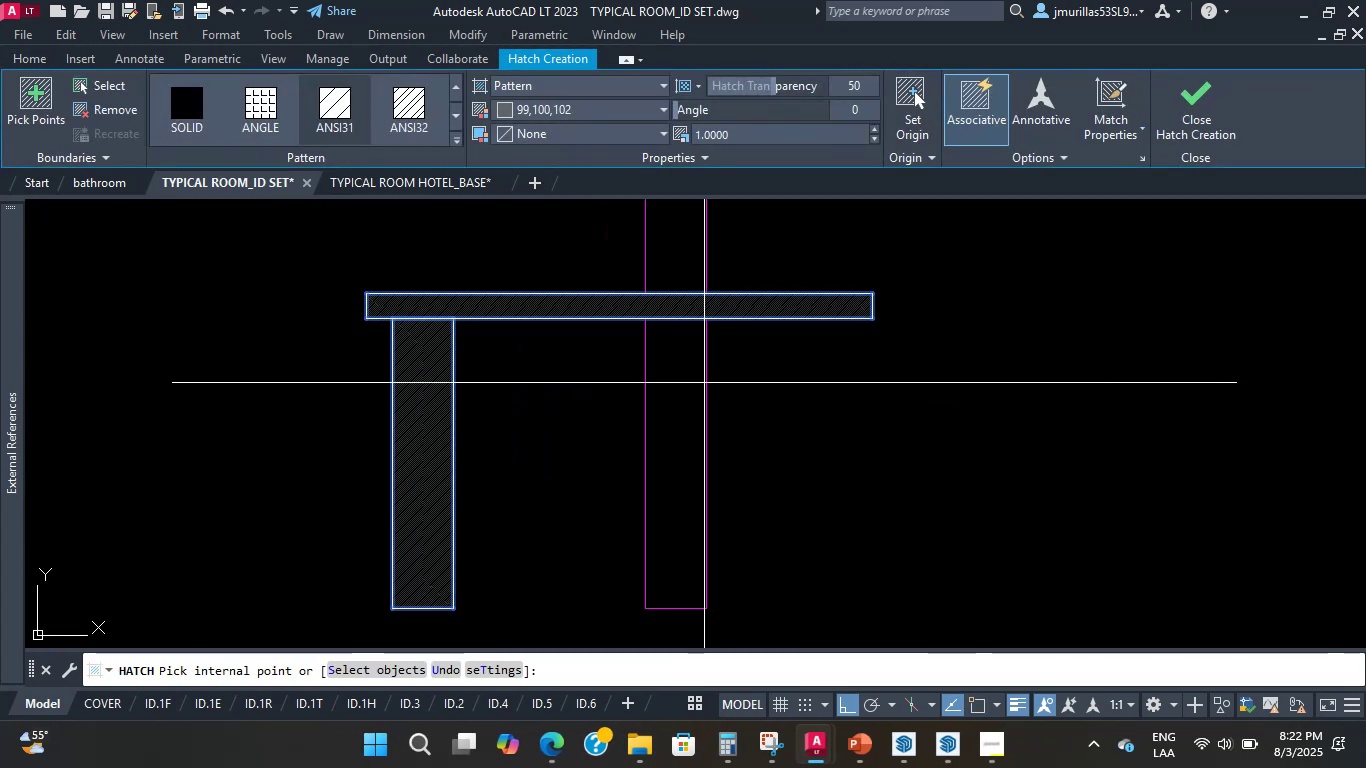 
left_click([685, 381])
 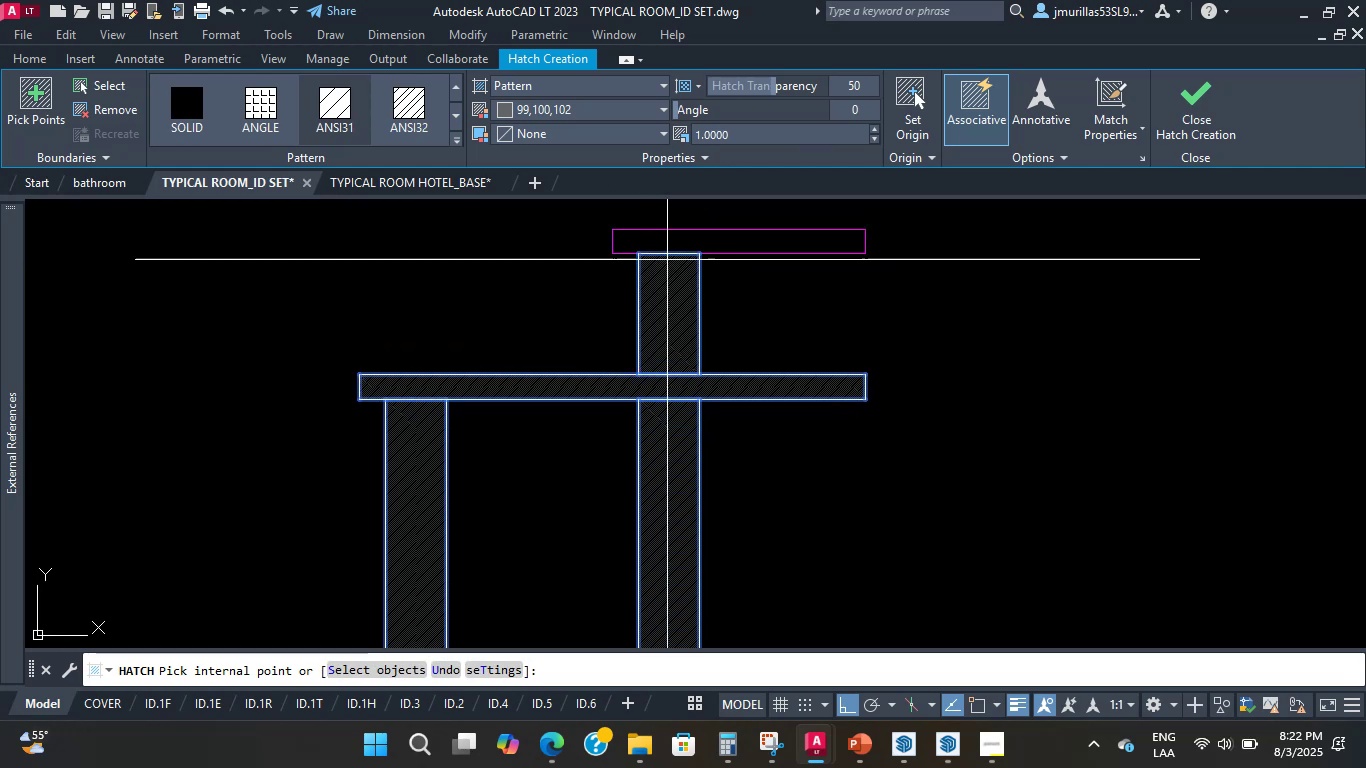 
left_click([667, 236])
 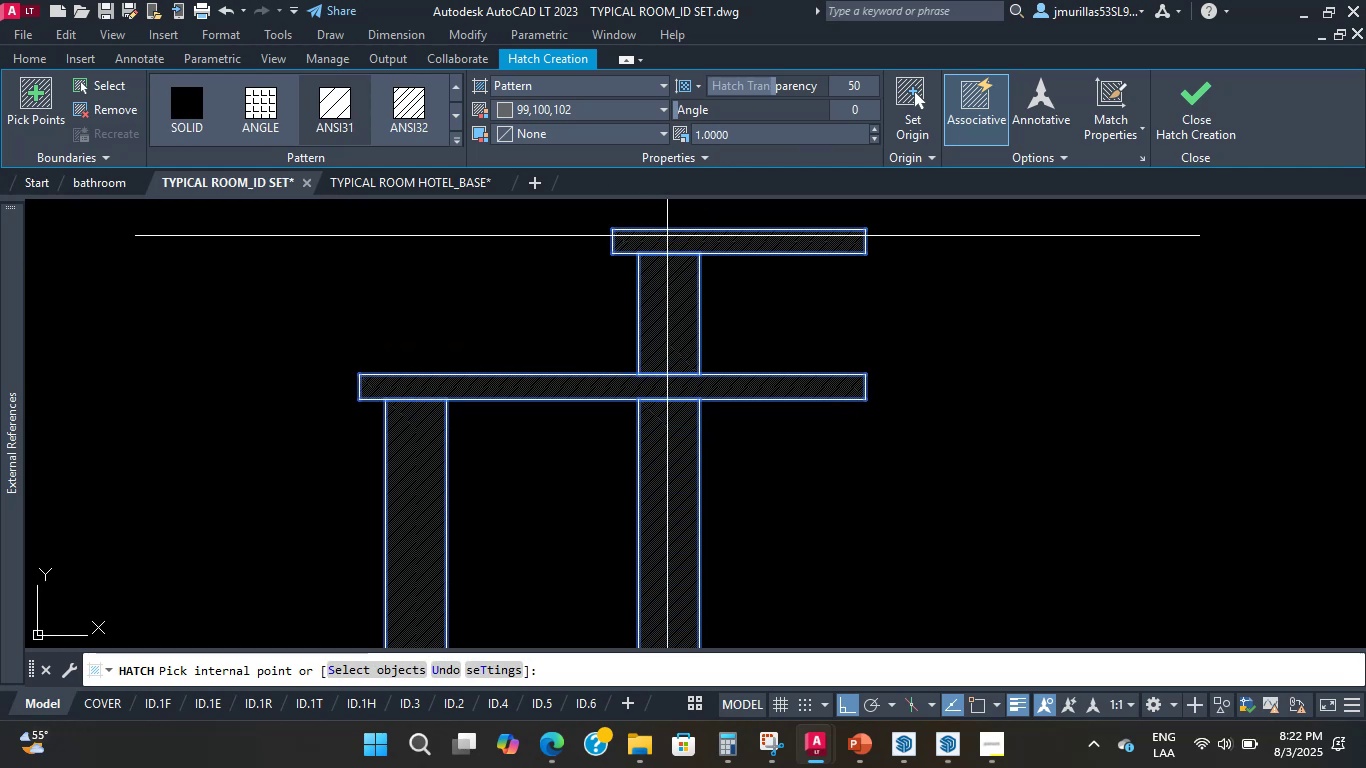 
key(Escape)
 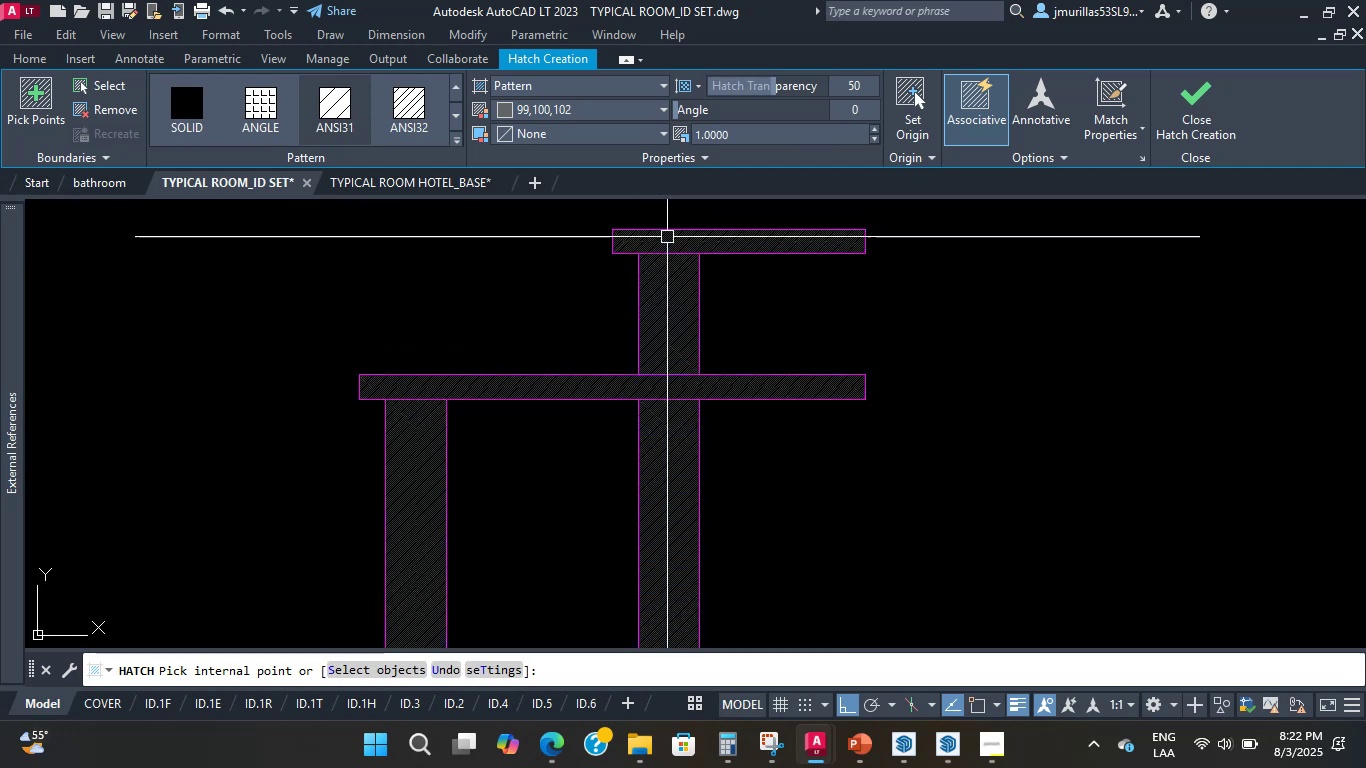 
scroll: coordinate [637, 323], scroll_direction: down, amount: 1.0
 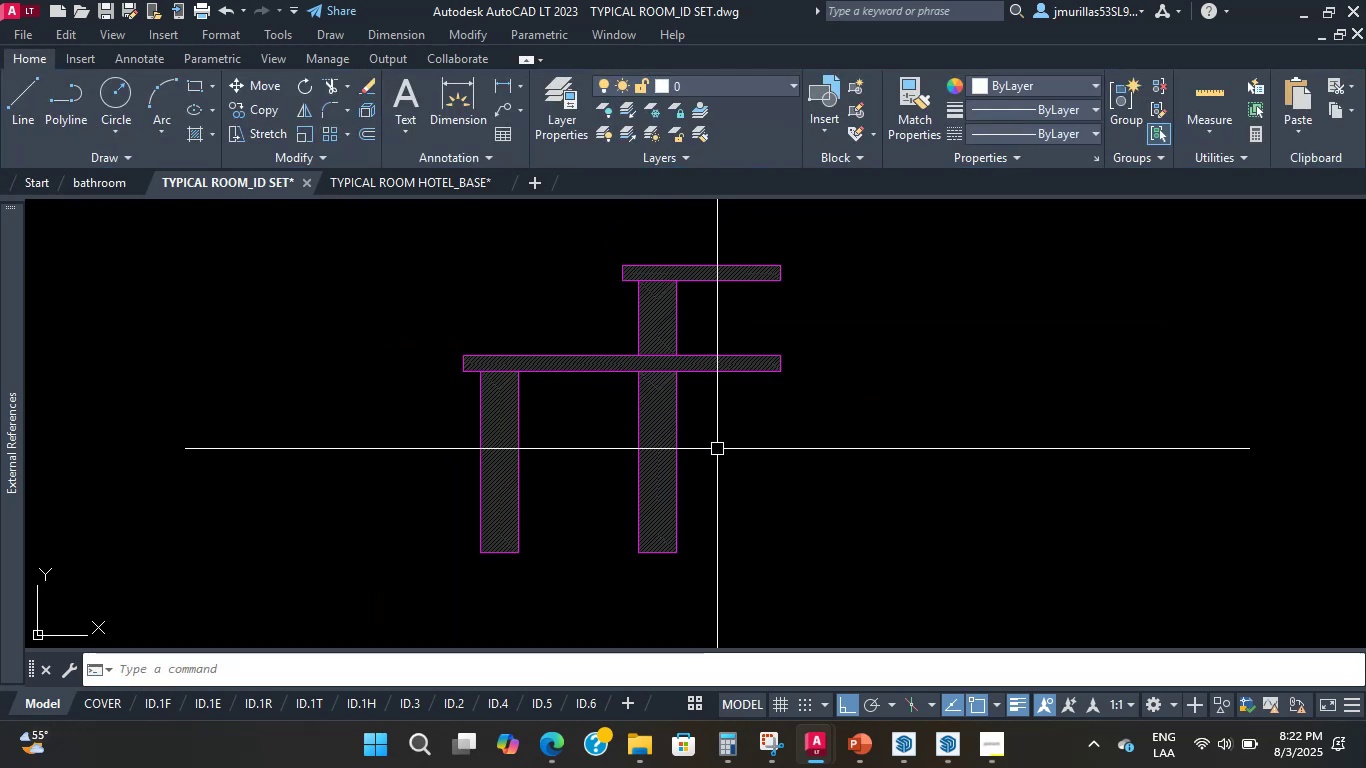 
left_click([660, 426])
 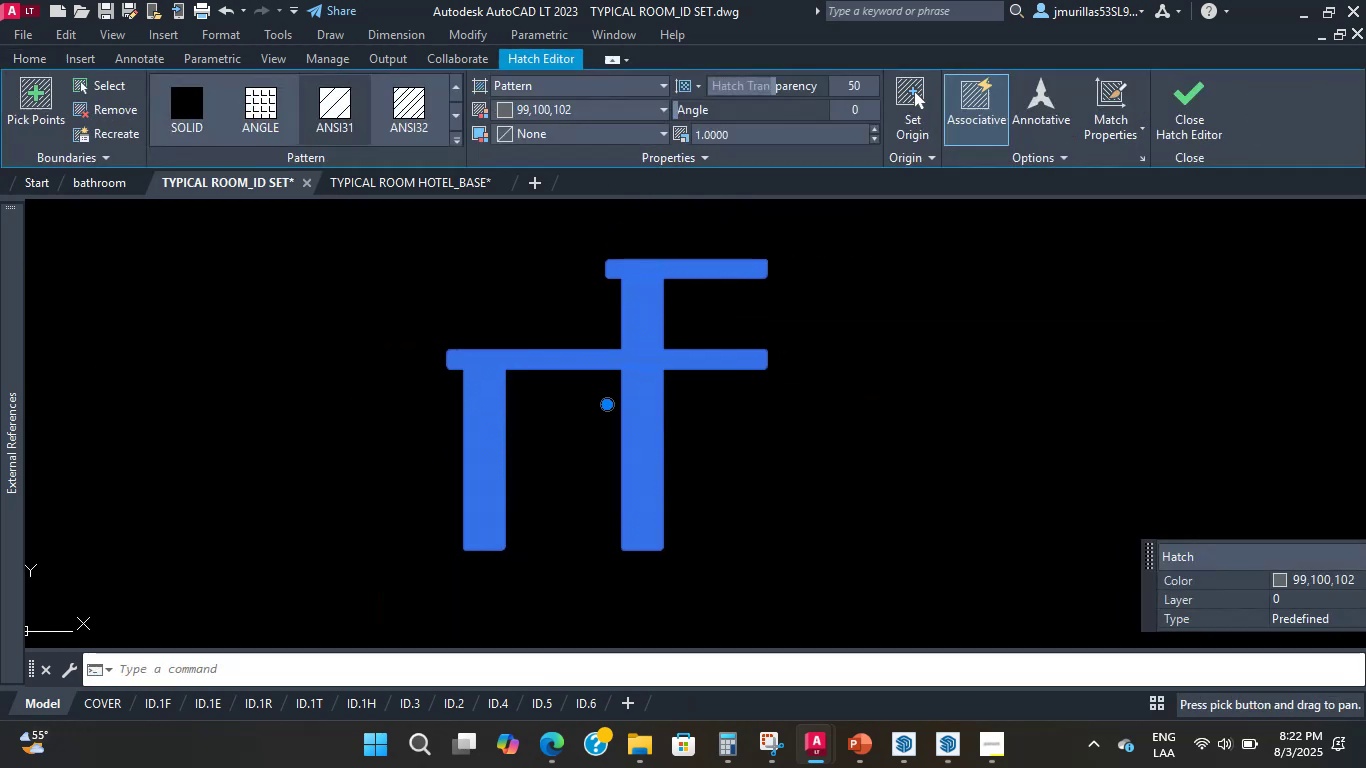 
key(M)
 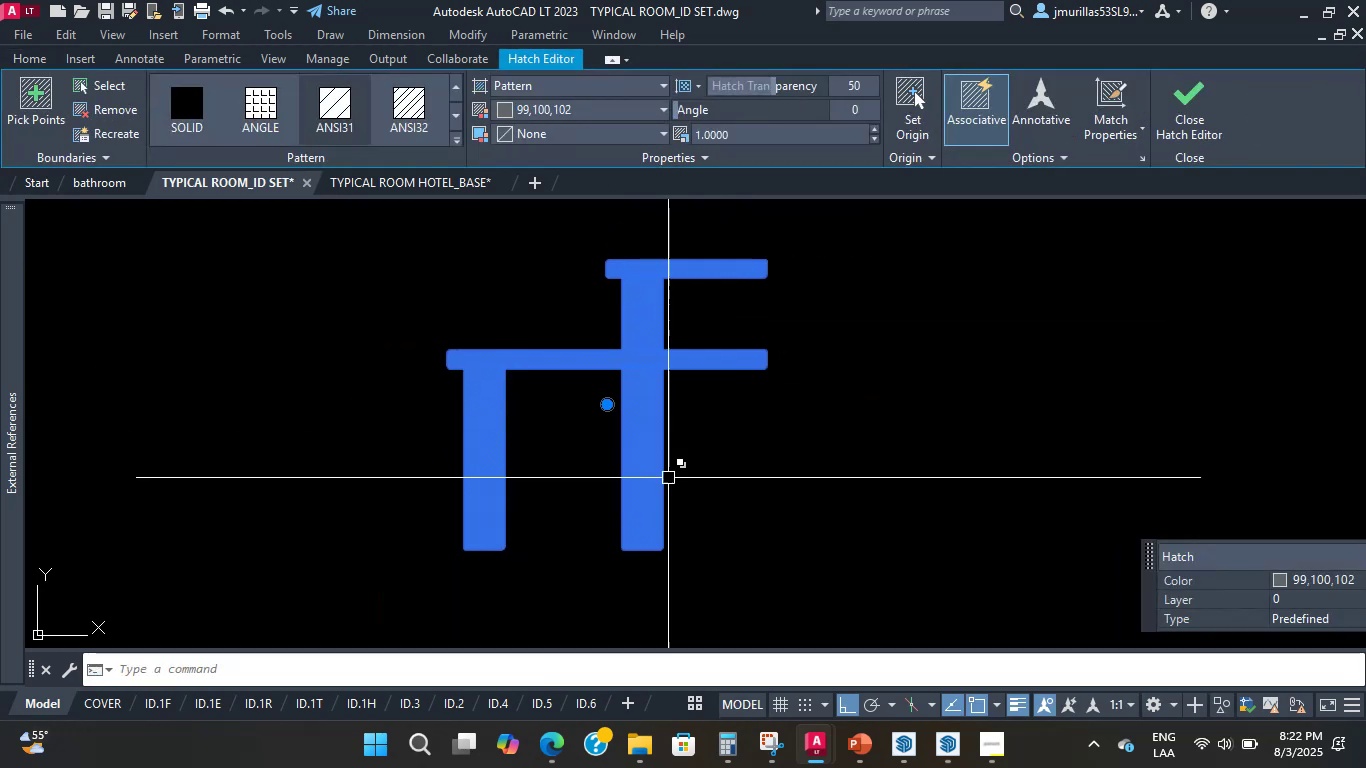 
key(Space)
 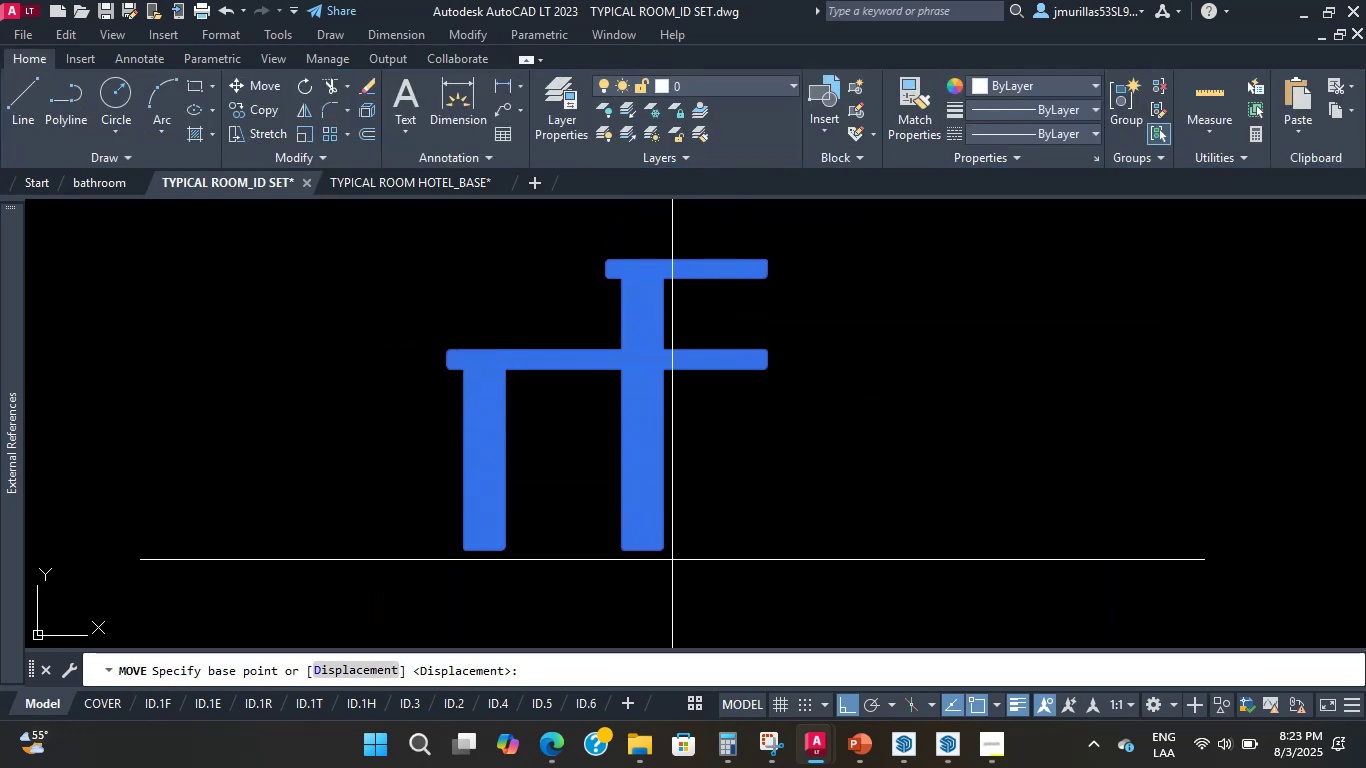 
left_click([663, 553])
 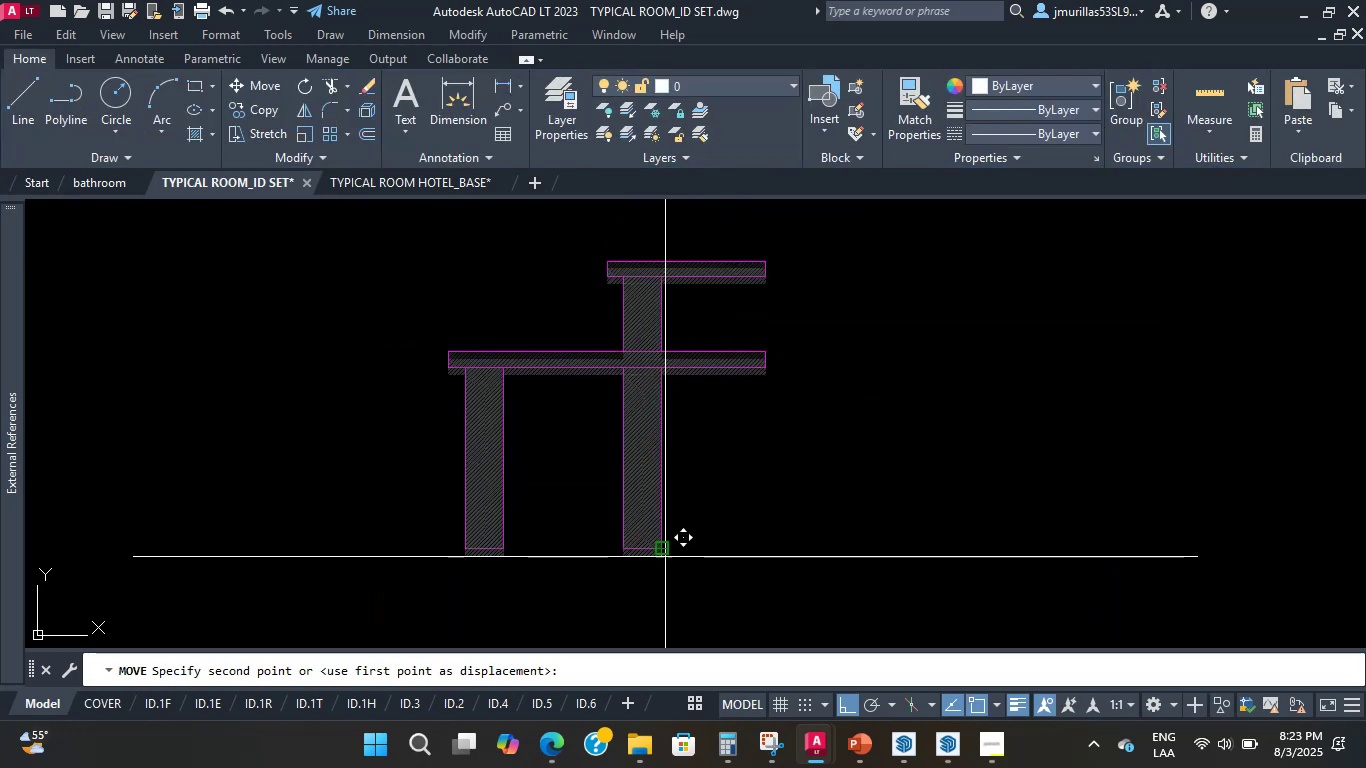 
scroll: coordinate [611, 376], scroll_direction: down, amount: 4.0
 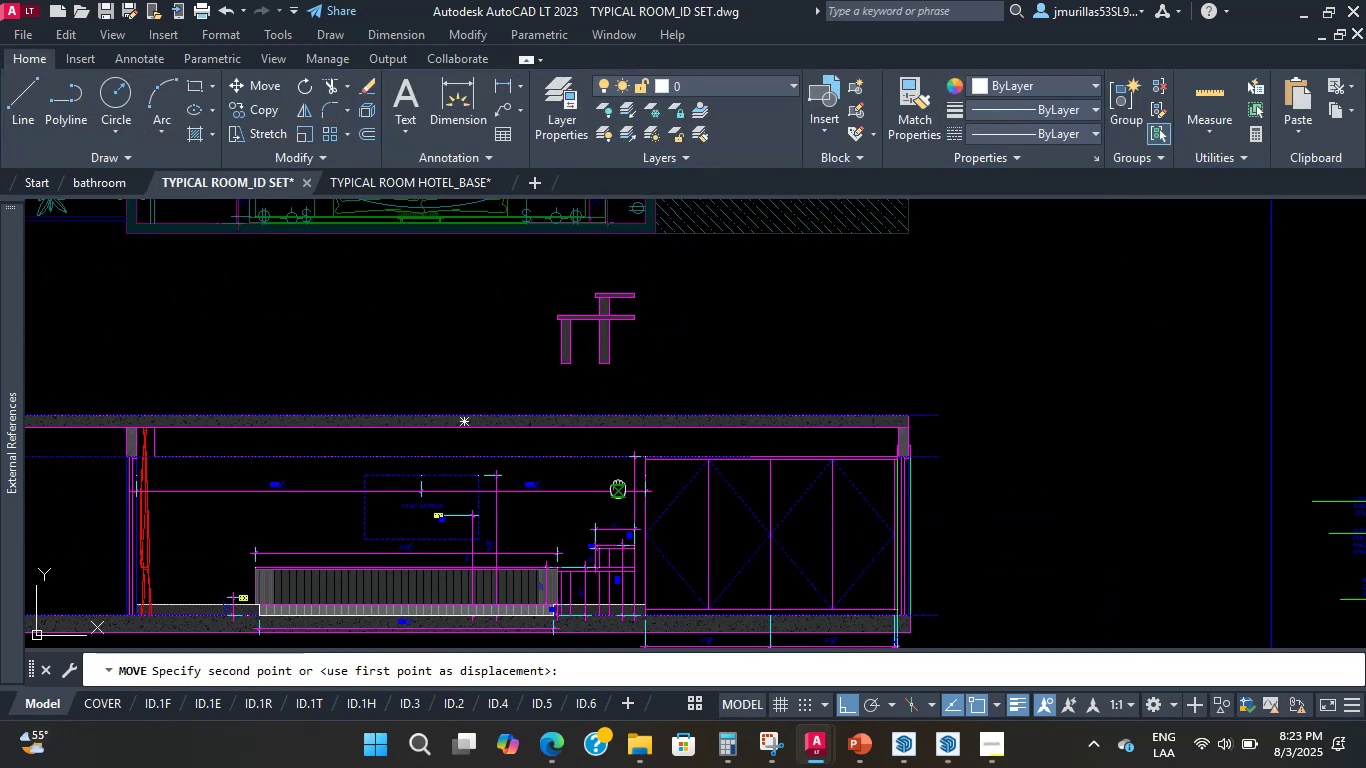 
scroll: coordinate [522, 478], scroll_direction: up, amount: 7.0
 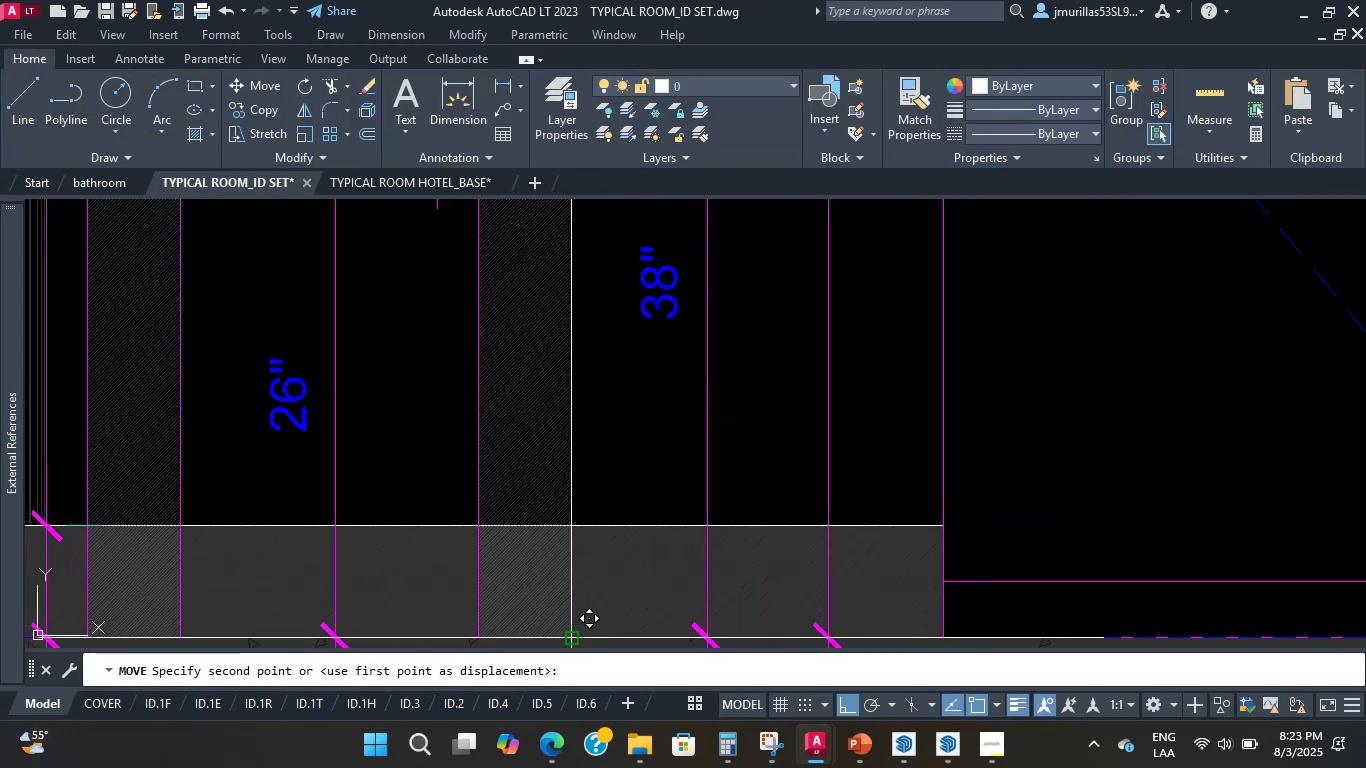 
key(Escape)
 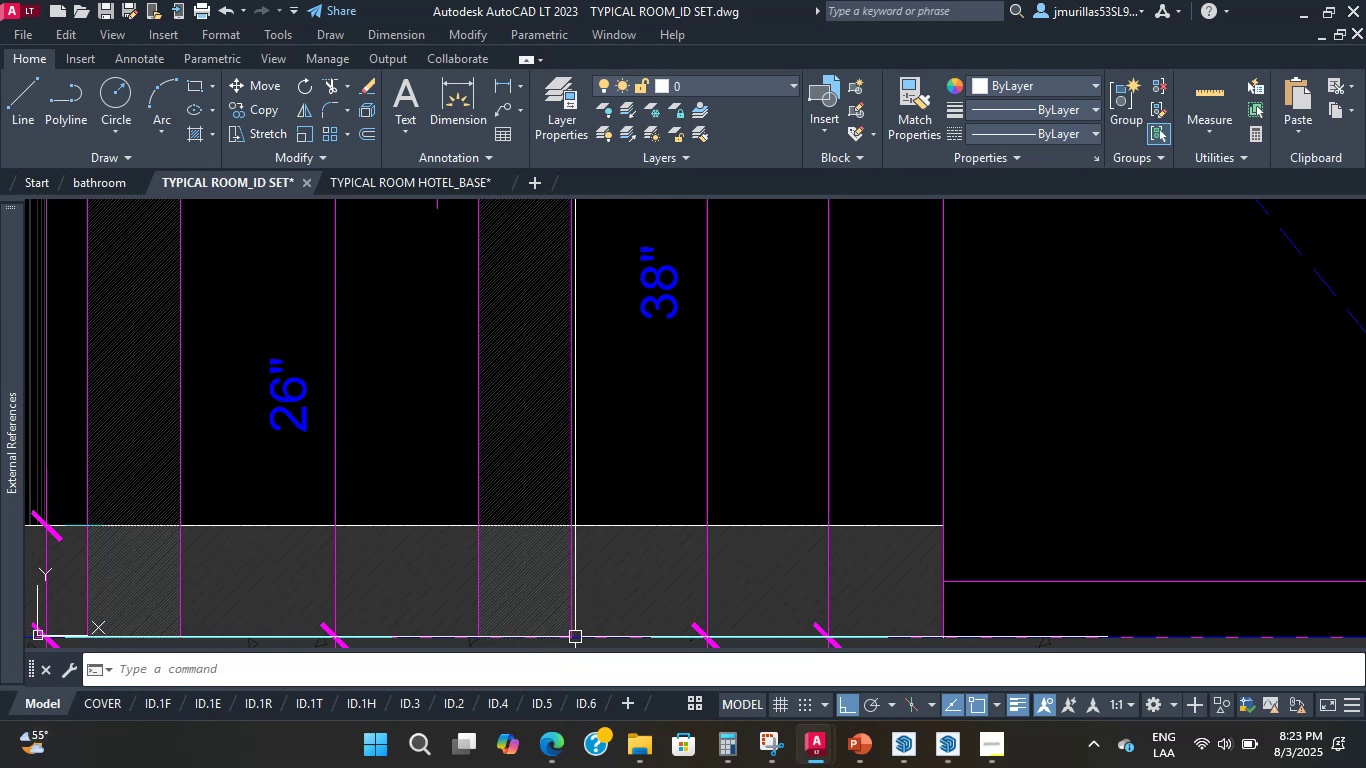 
scroll: coordinate [555, 489], scroll_direction: down, amount: 6.0
 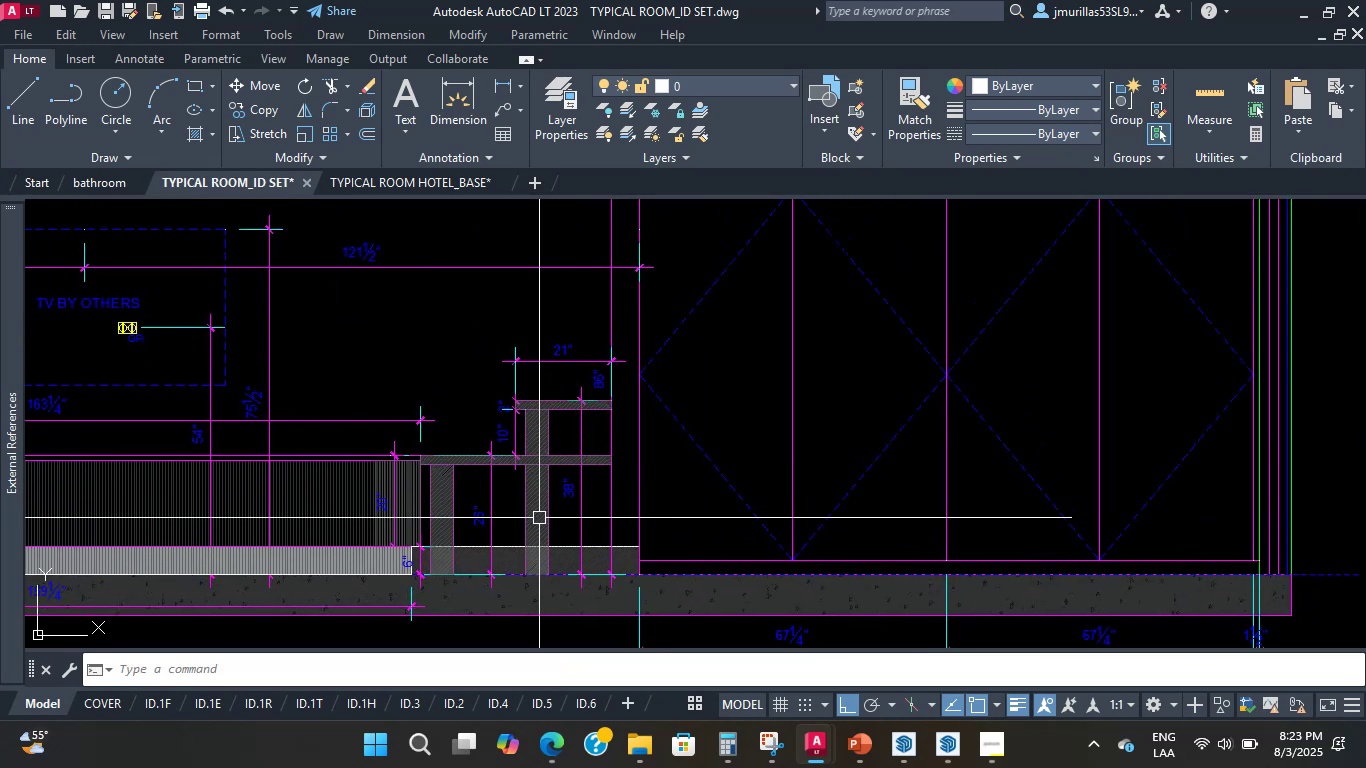 
left_click([533, 503])
 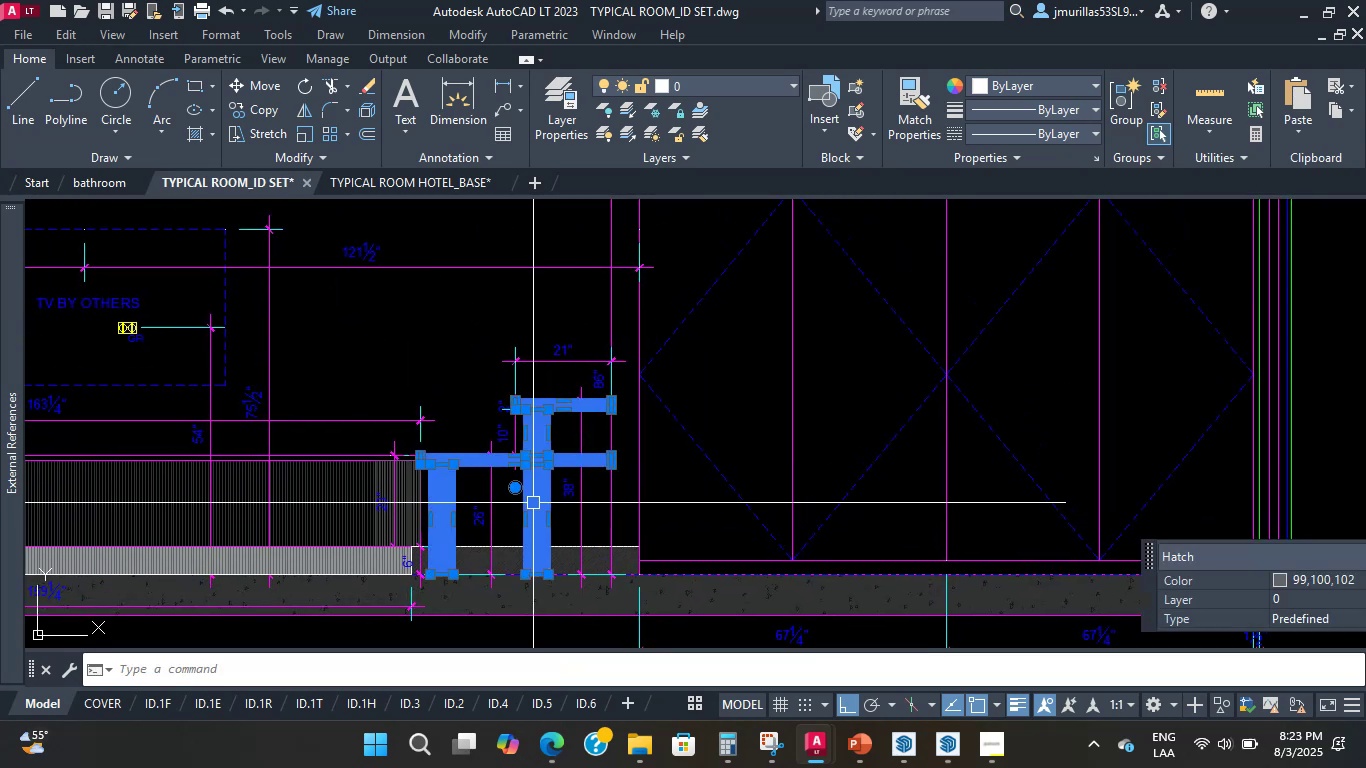 
scroll: coordinate [533, 503], scroll_direction: up, amount: 3.0
 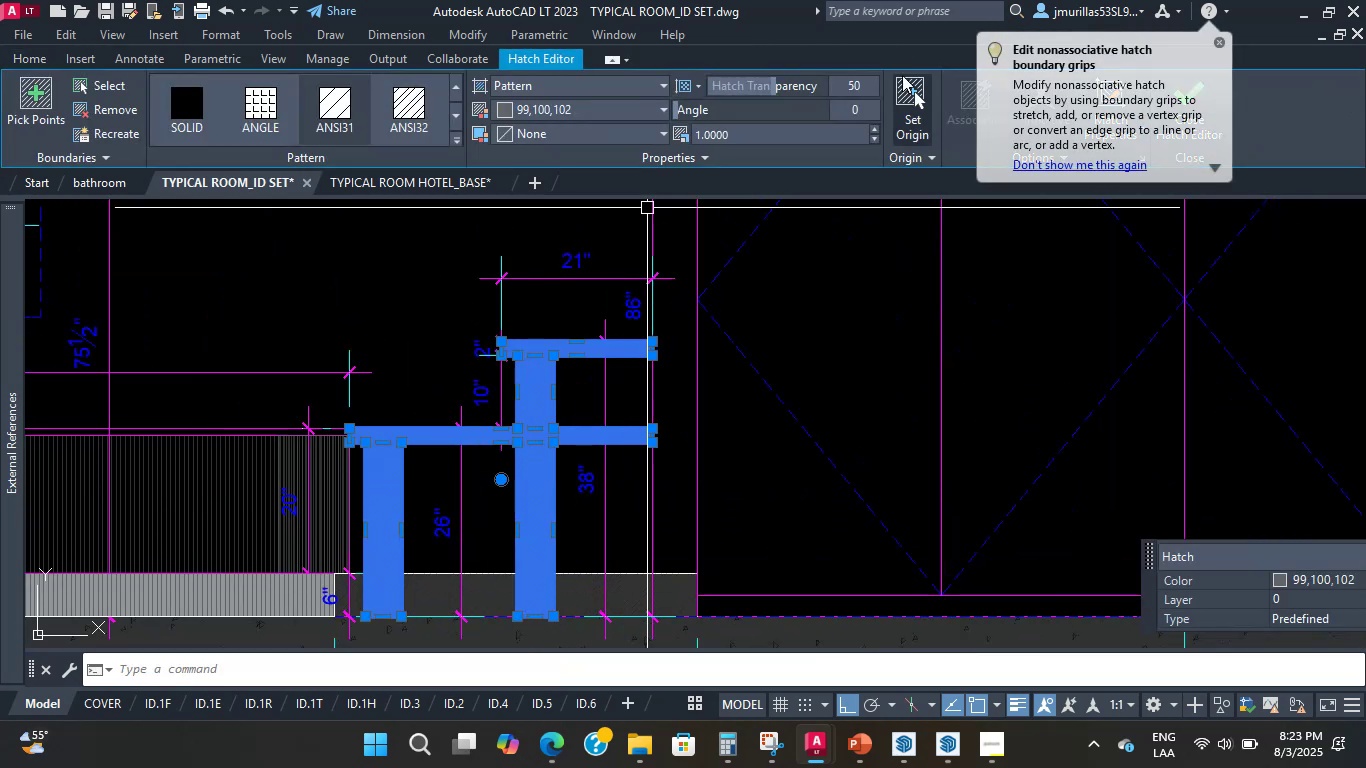 
left_click([842, 82])
 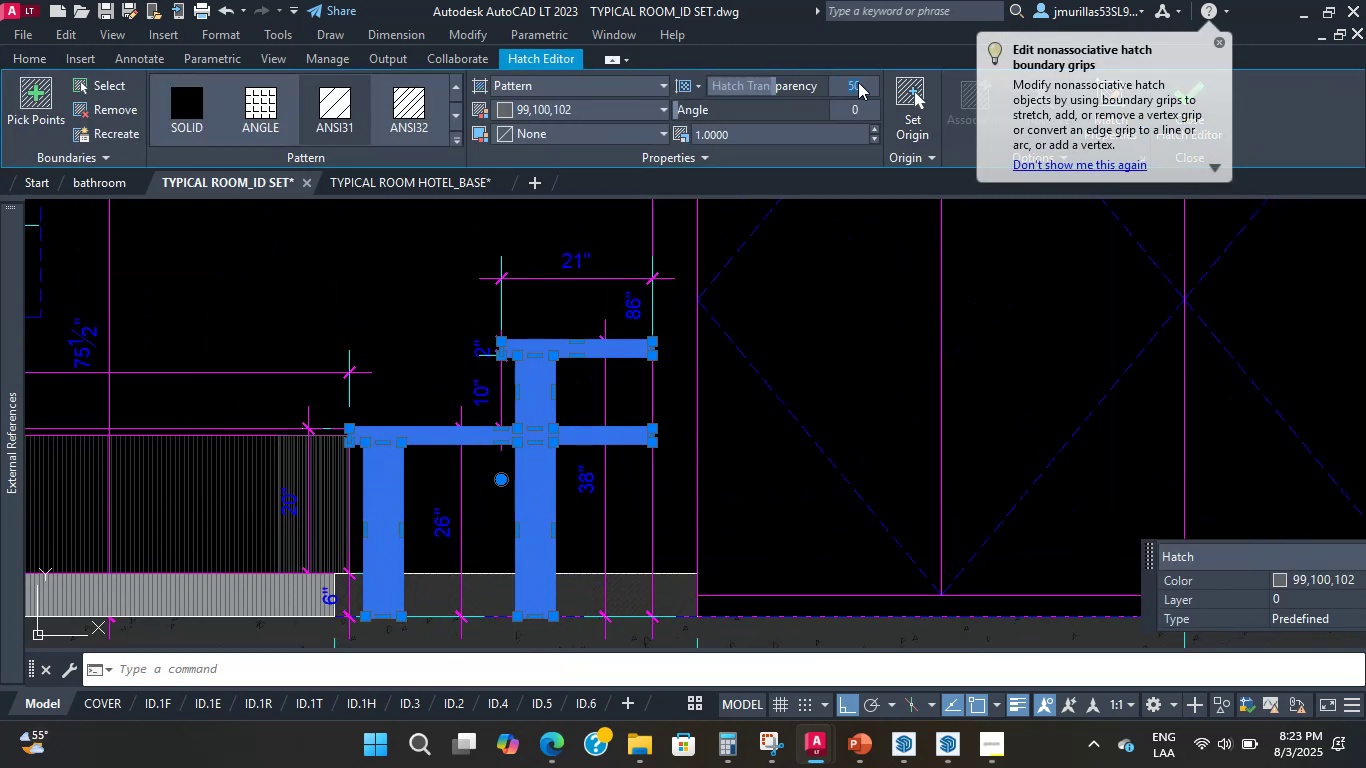 
key(Numpad0)
 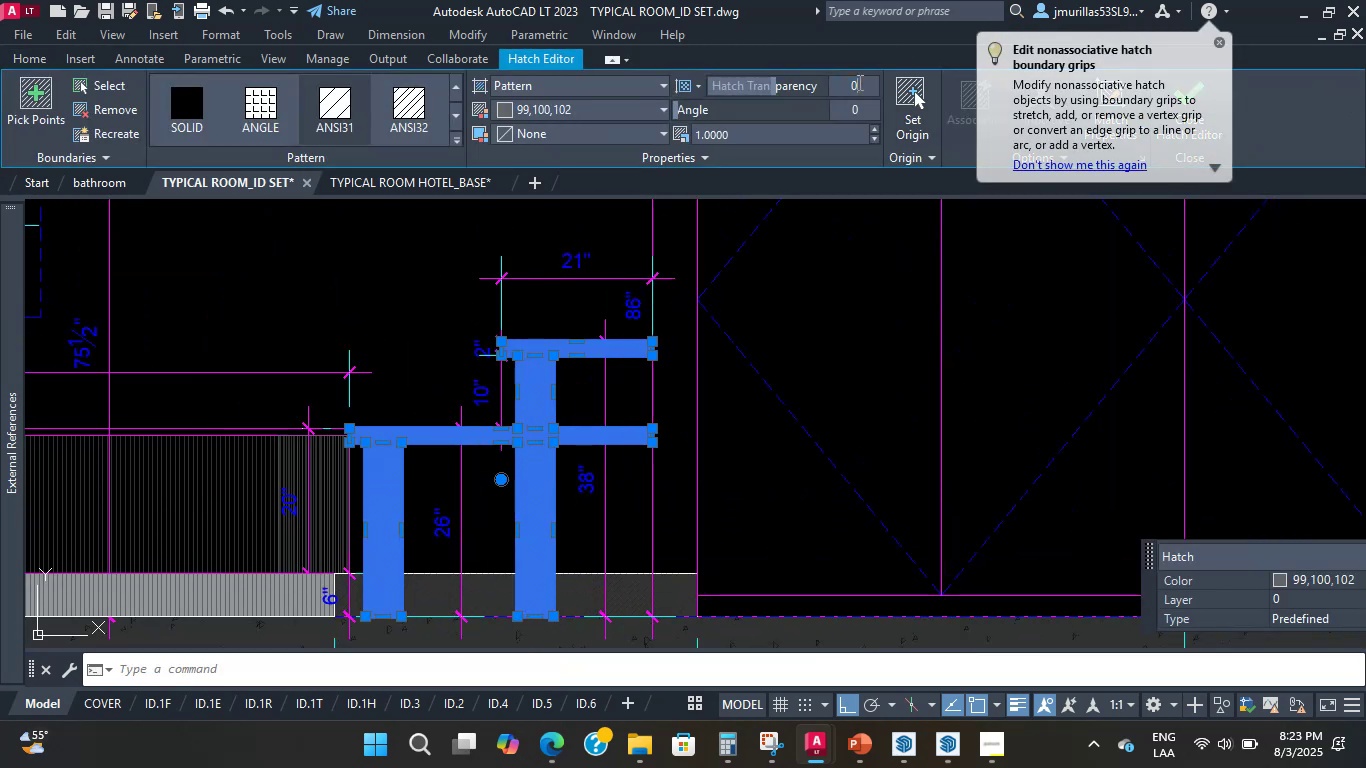 
key(NumpadEnter)
 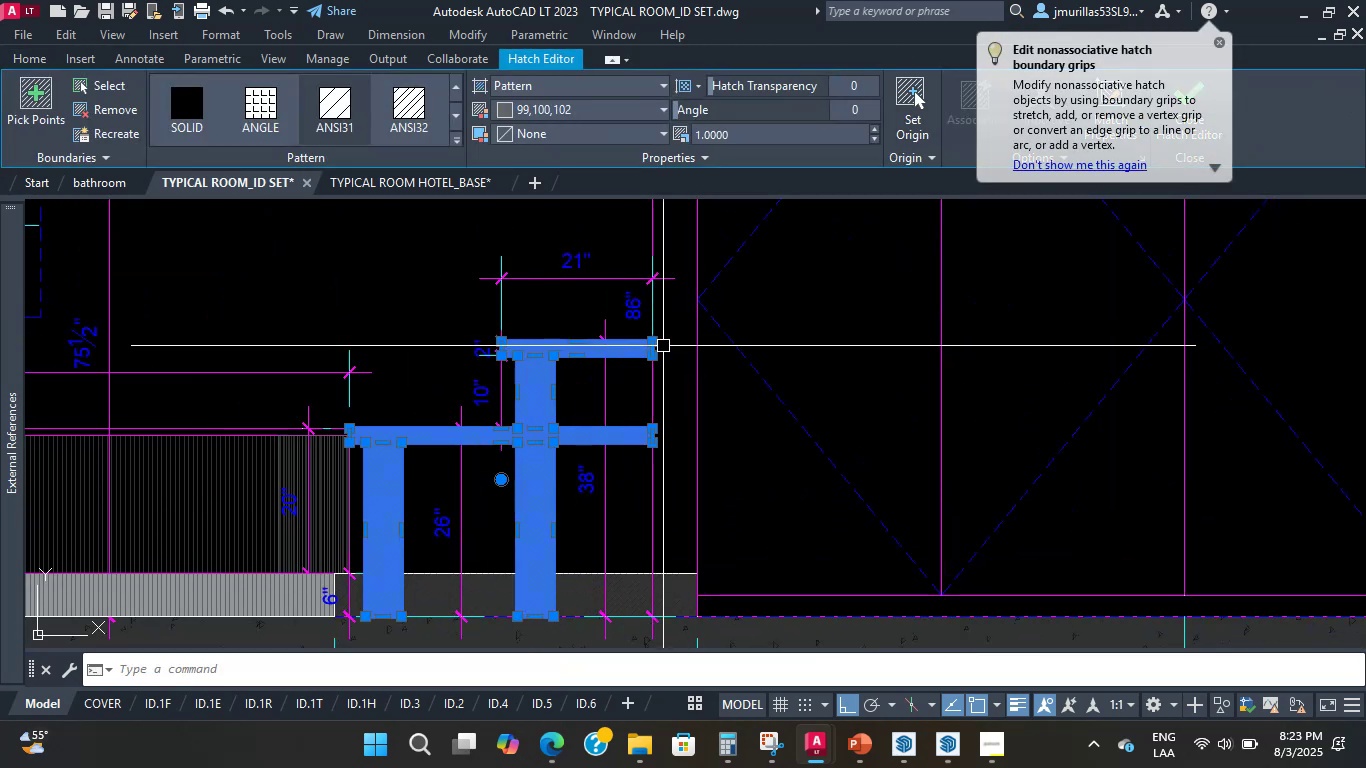 
key(Escape)
 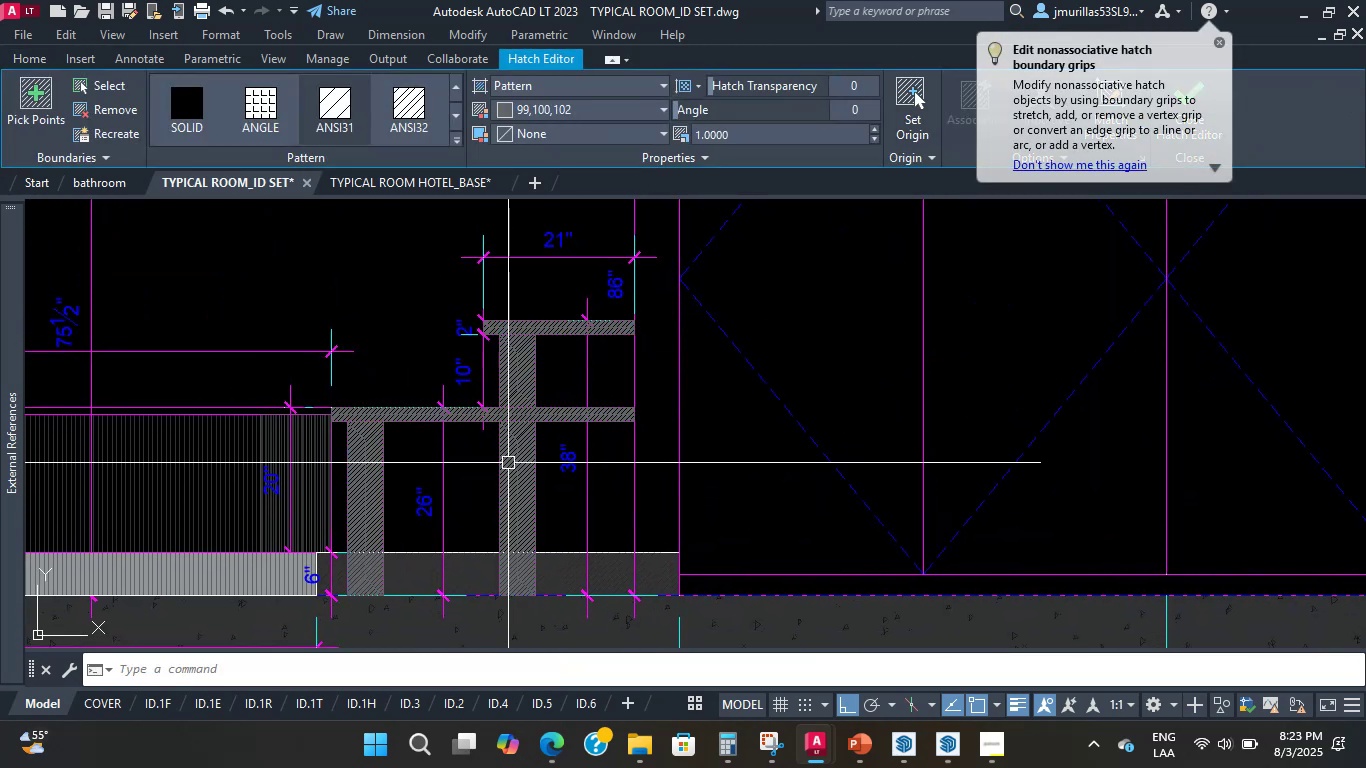 
key(Escape)
 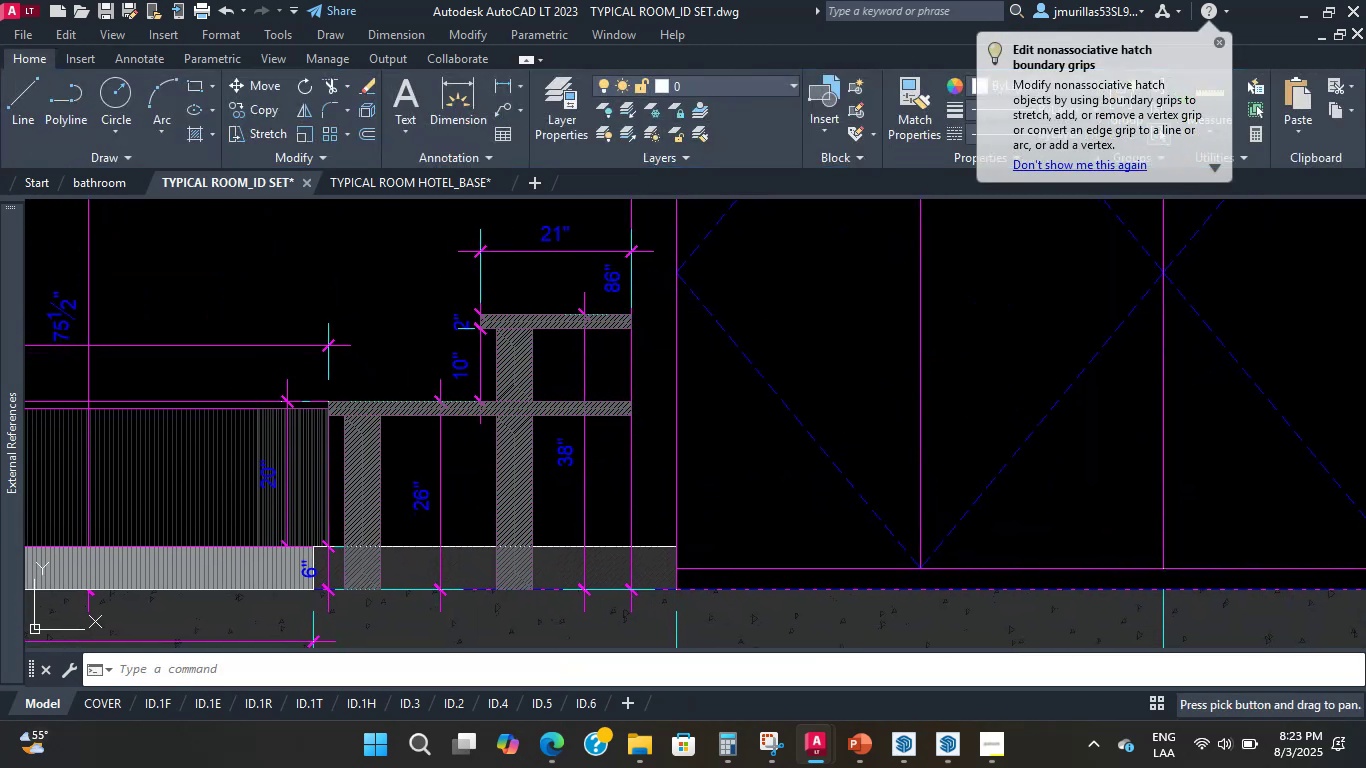 
scroll: coordinate [497, 450], scroll_direction: up, amount: 1.0
 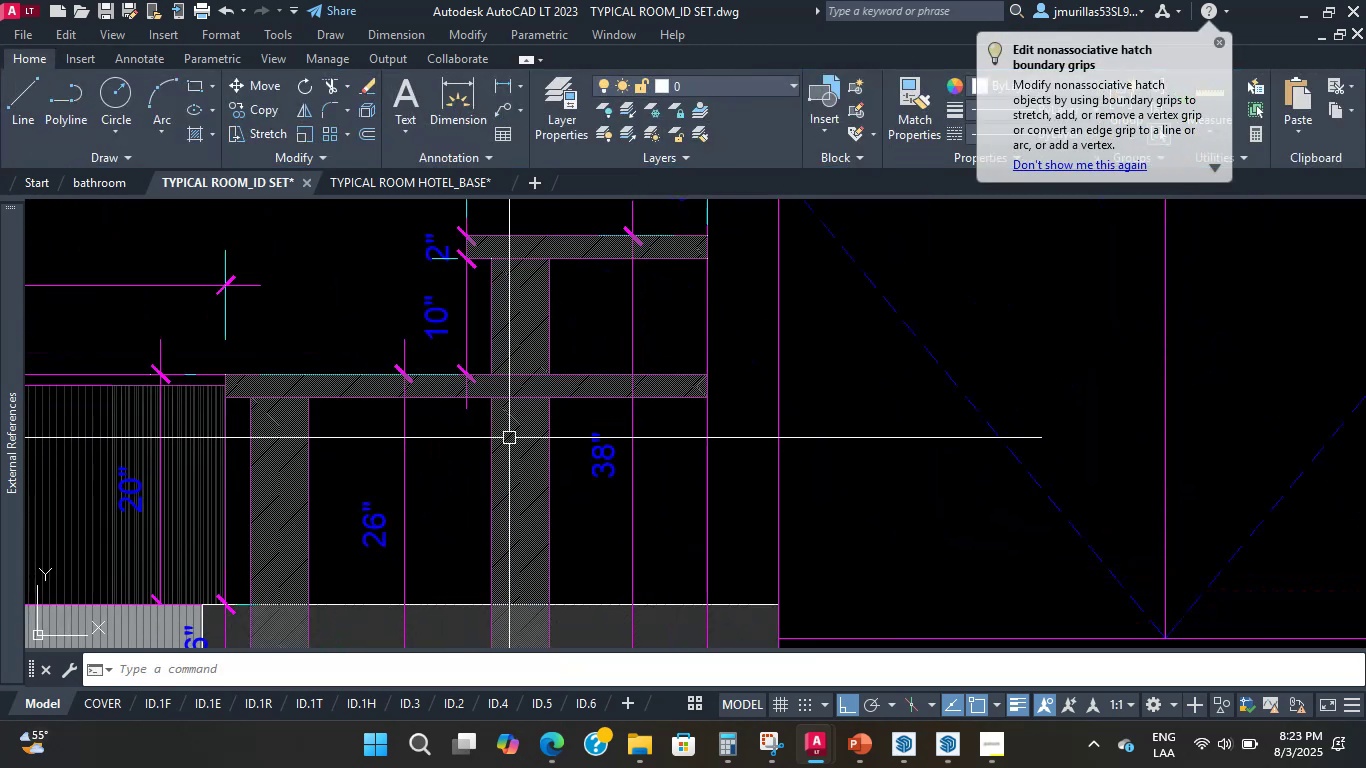 
left_click([519, 430])
 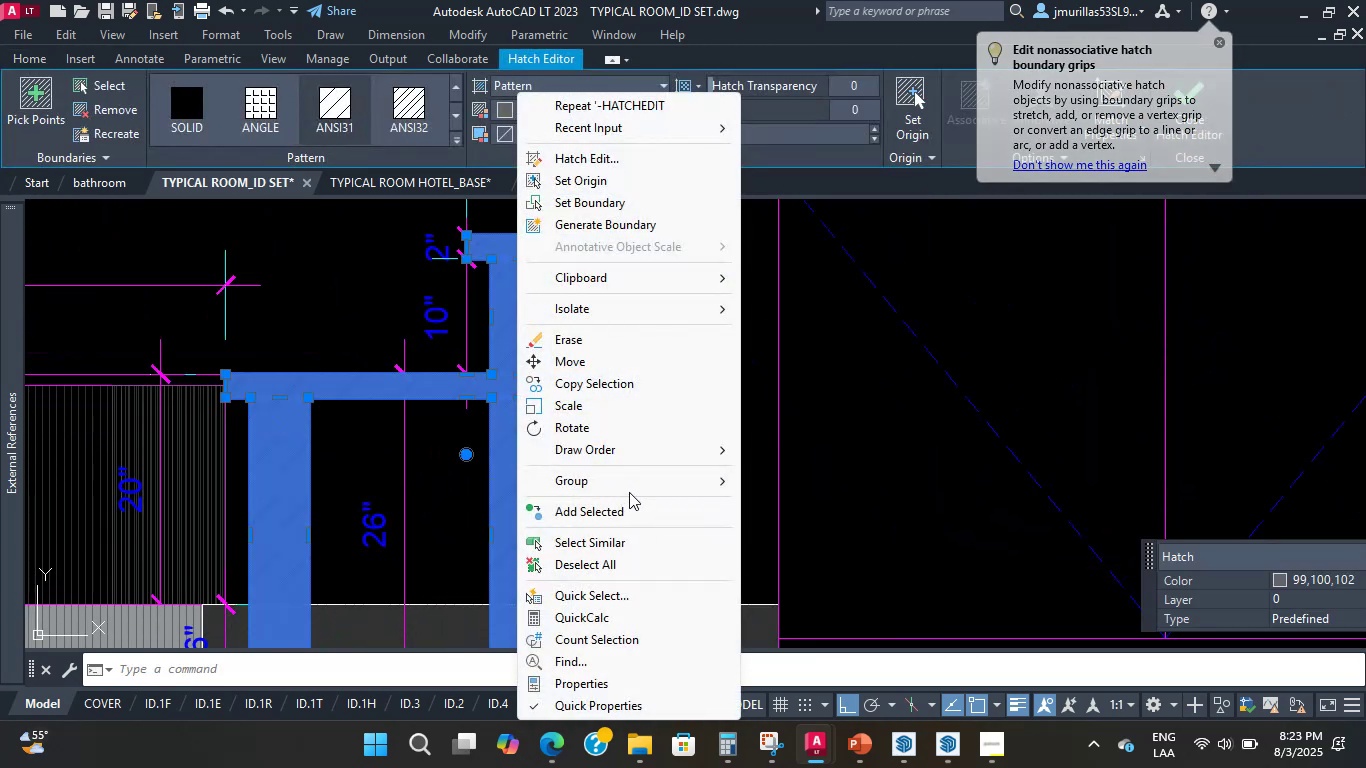 
left_click([628, 458])
 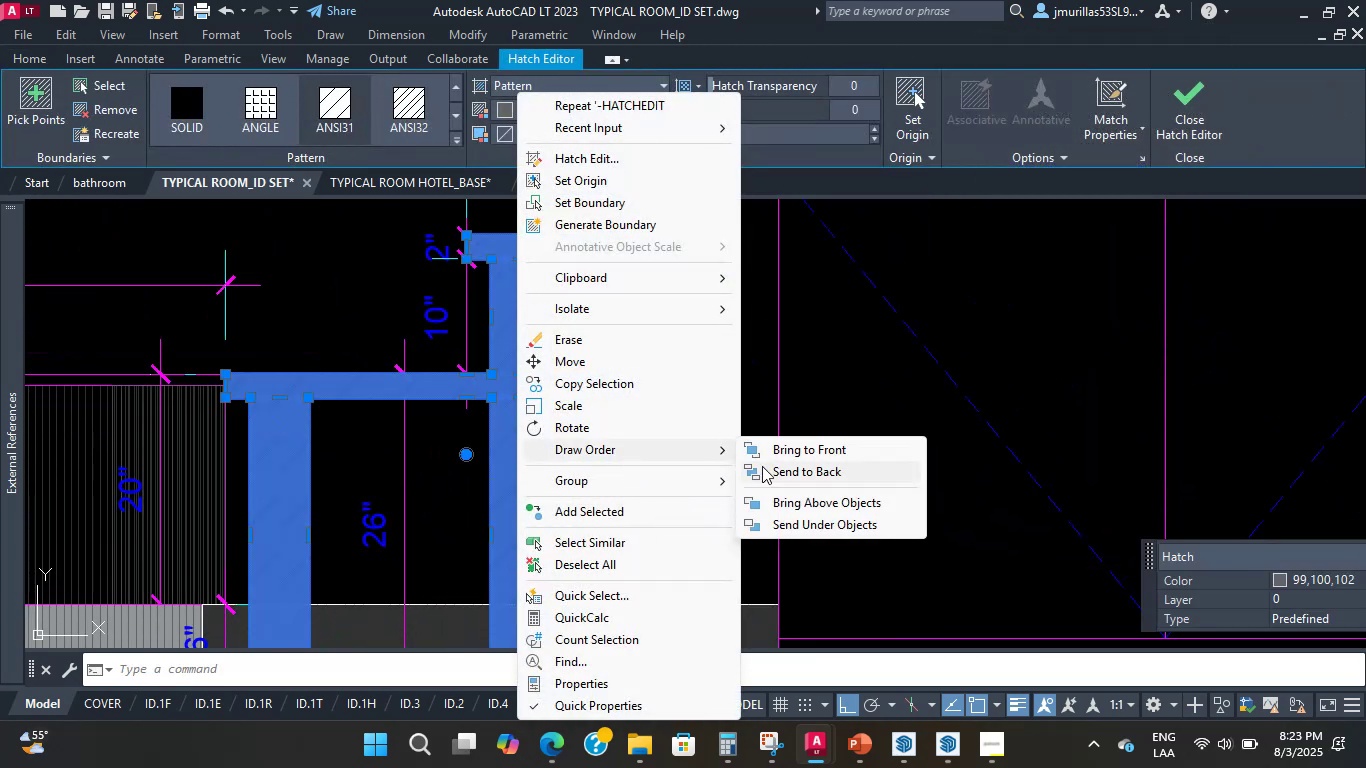 
left_click([768, 471])
 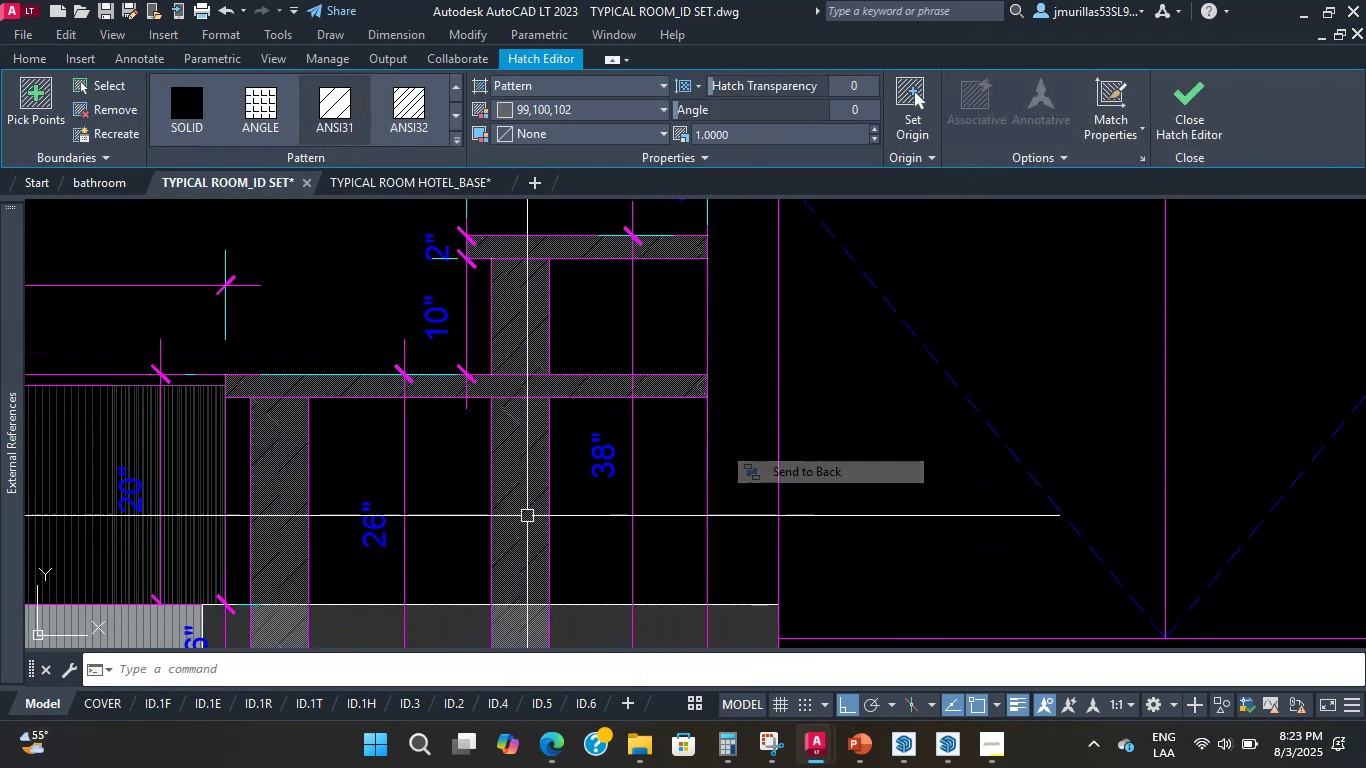 
scroll: coordinate [440, 516], scroll_direction: down, amount: 1.0
 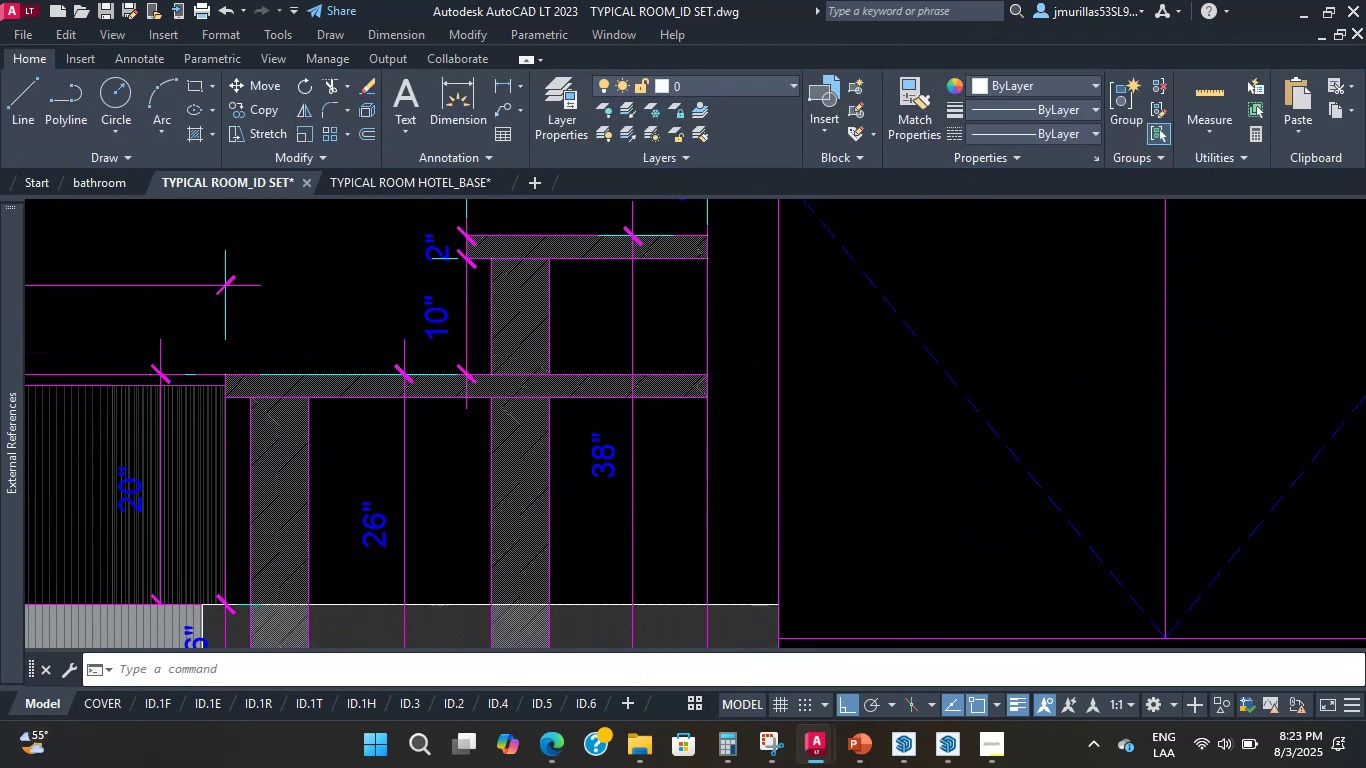 
key(Escape)
 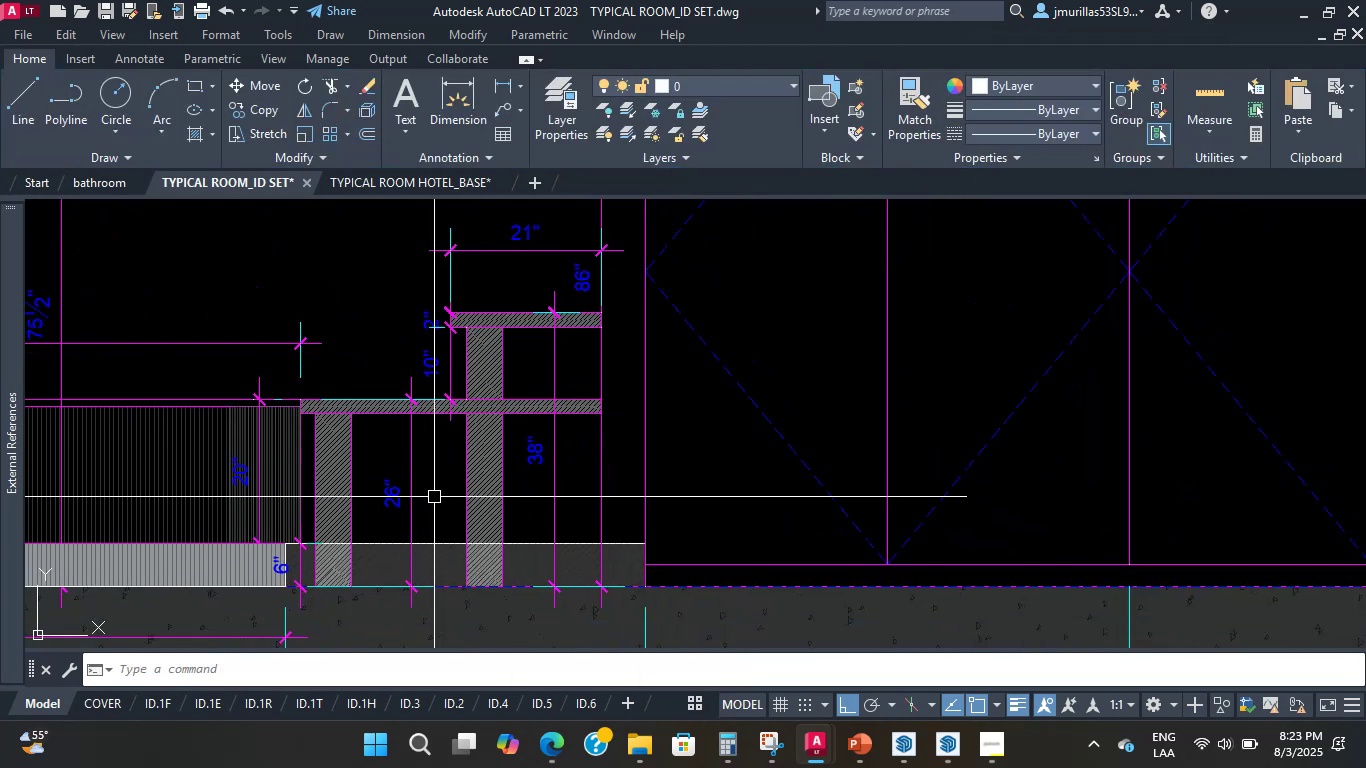 
scroll: coordinate [427, 526], scroll_direction: up, amount: 1.0
 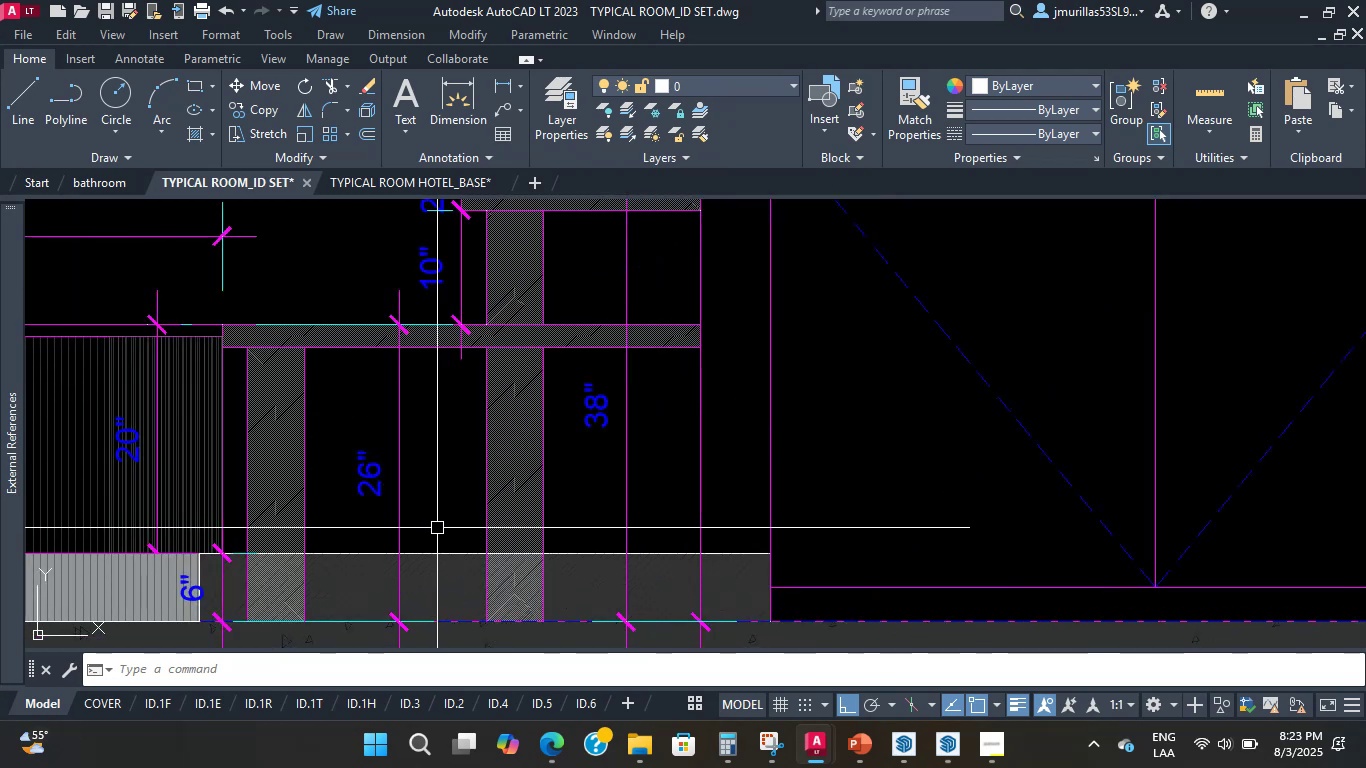 
double_click([436, 594])
 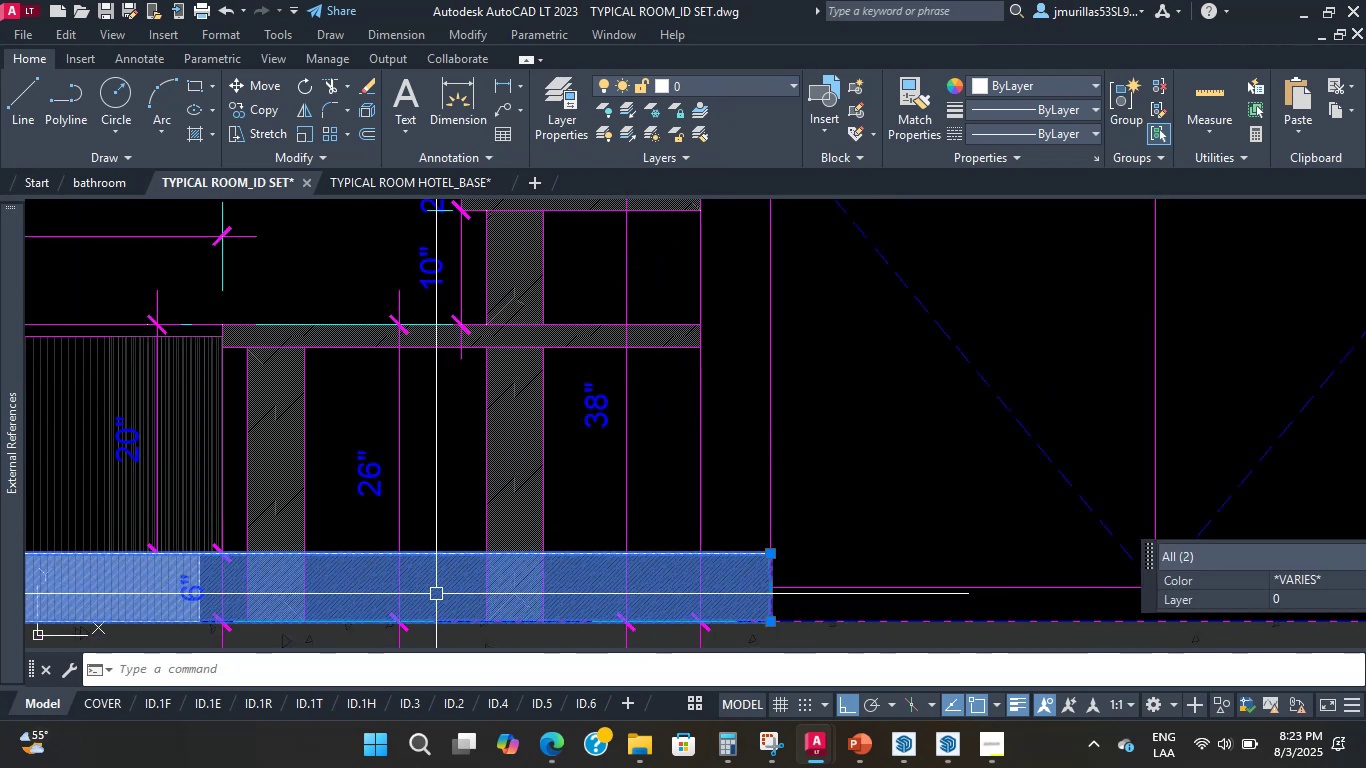 
key(Escape)
 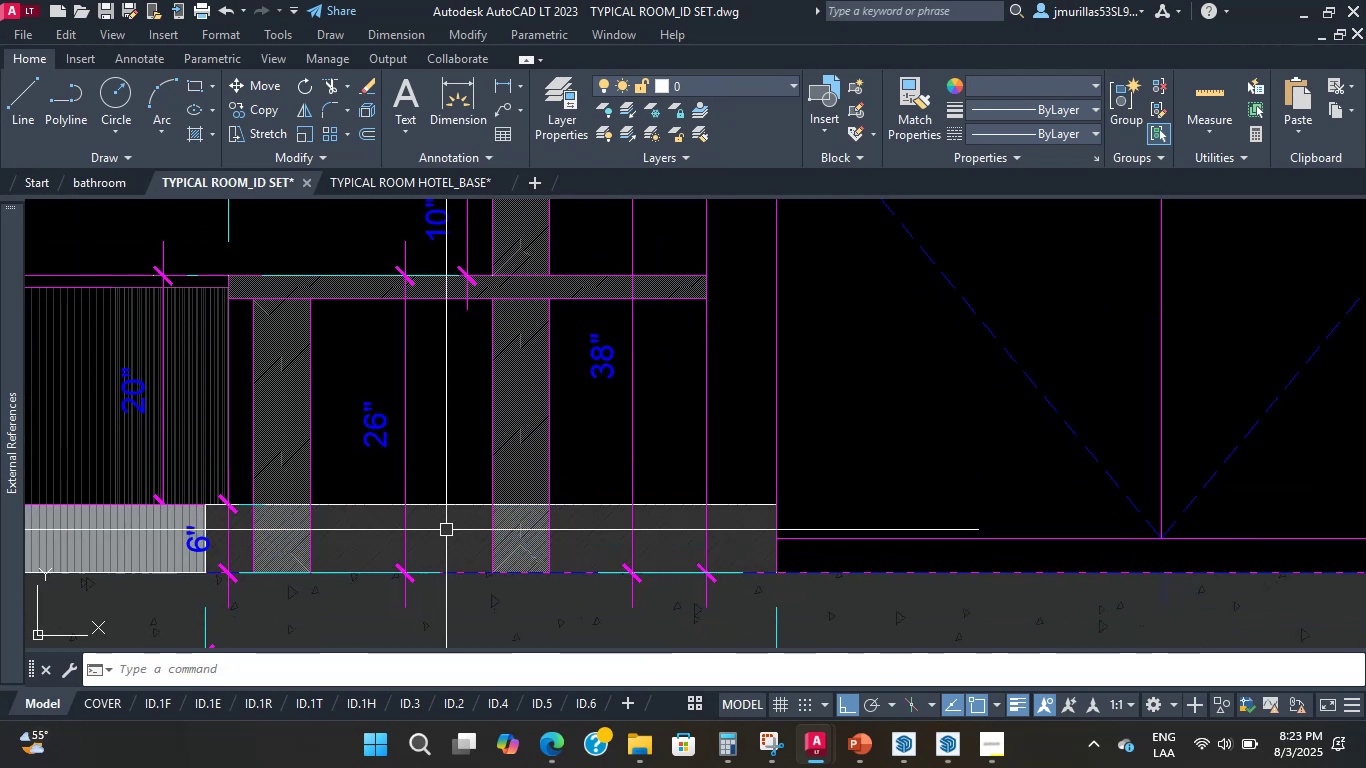 
key(Escape)
 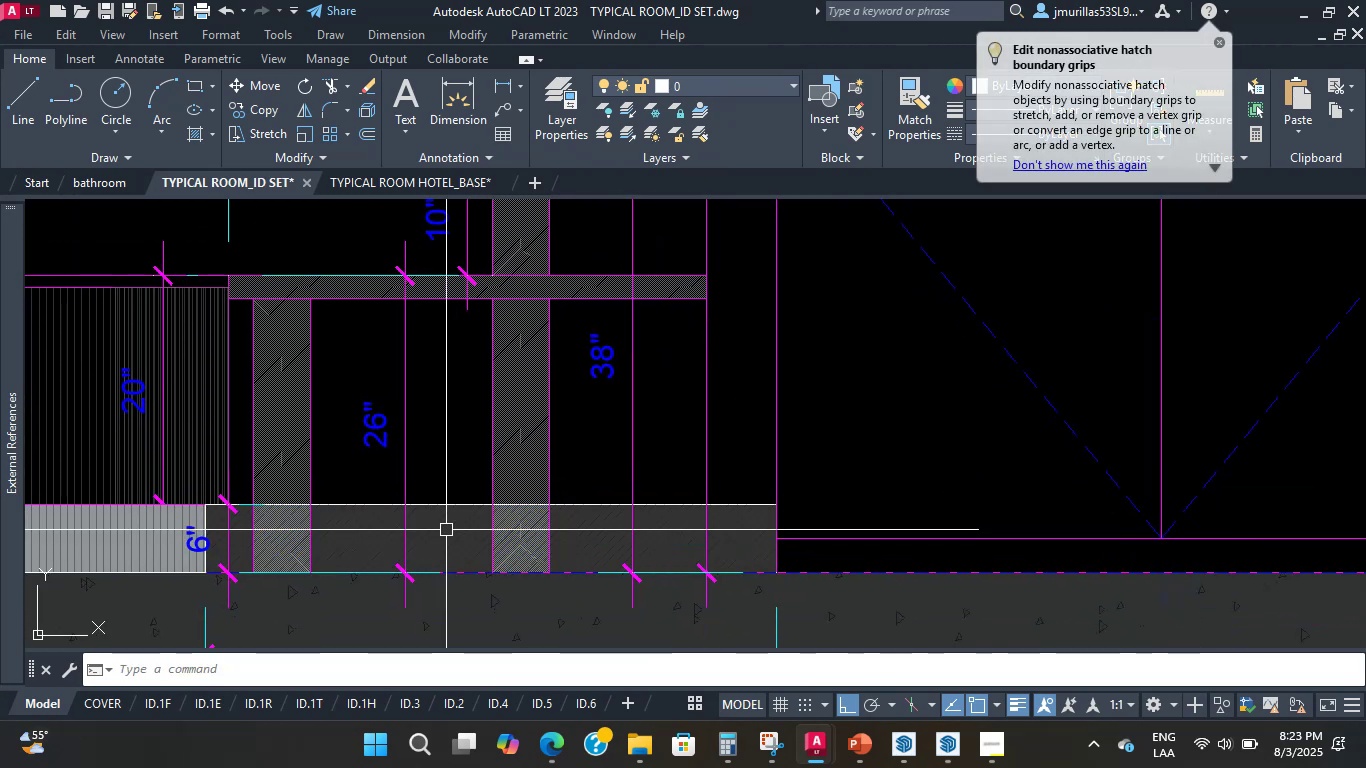 
scroll: coordinate [526, 380], scroll_direction: up, amount: 1.0
 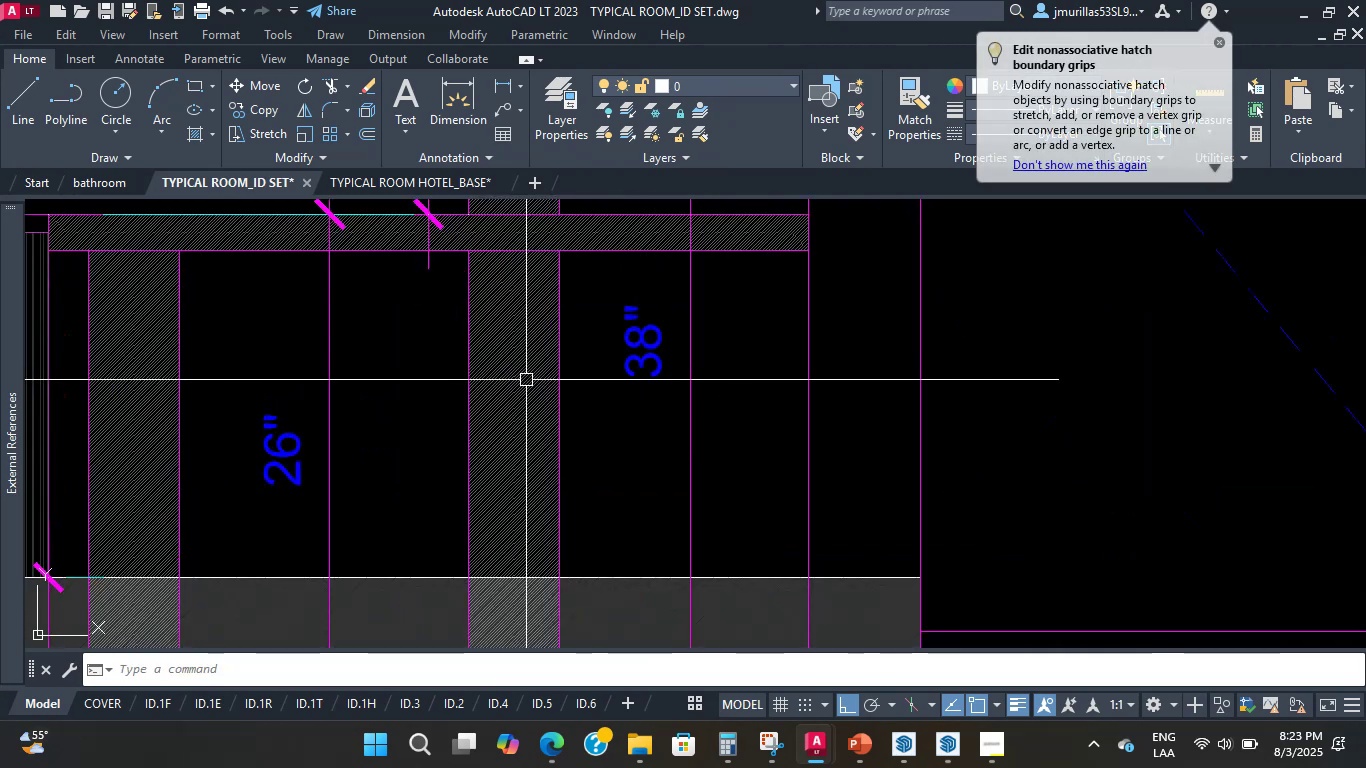 
scroll: coordinate [489, 455], scroll_direction: down, amount: 7.0
 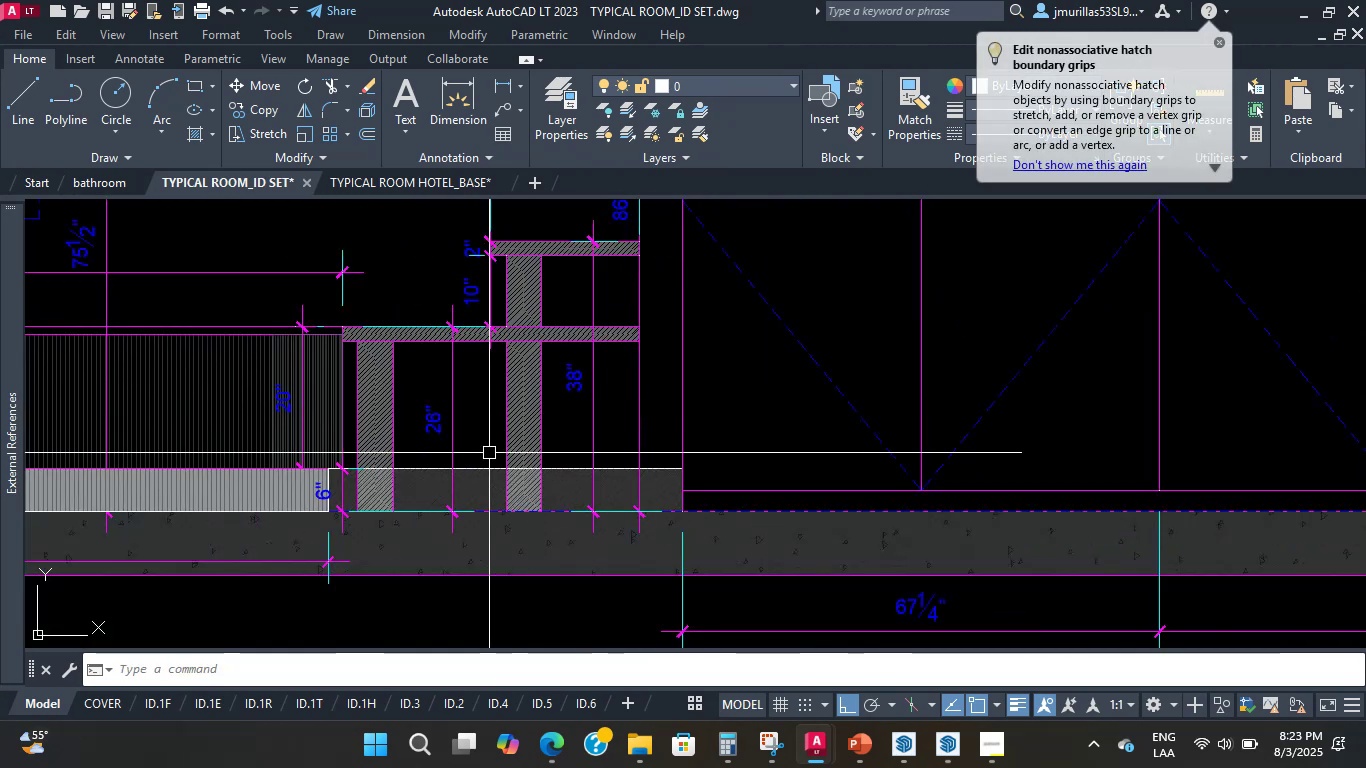 
key(Escape)
 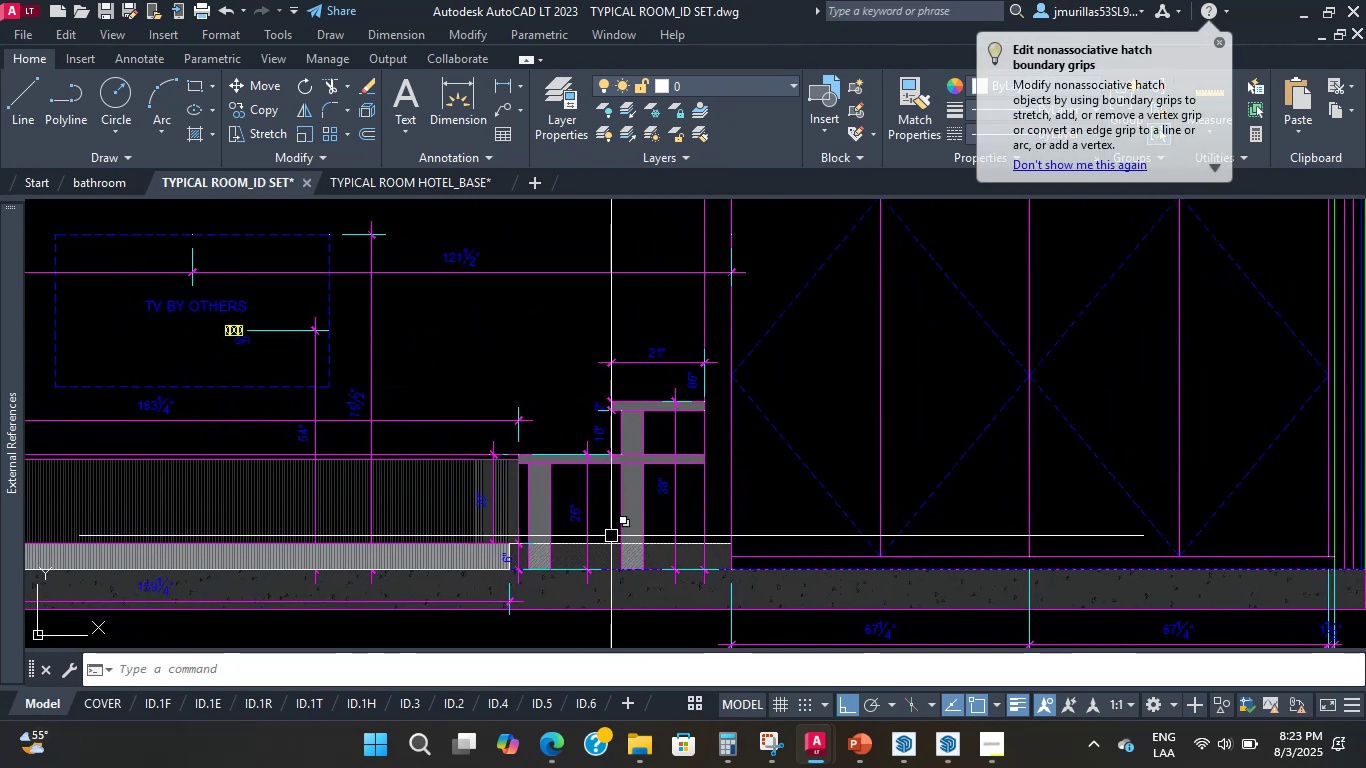 
scroll: coordinate [564, 571], scroll_direction: up, amount: 1.0
 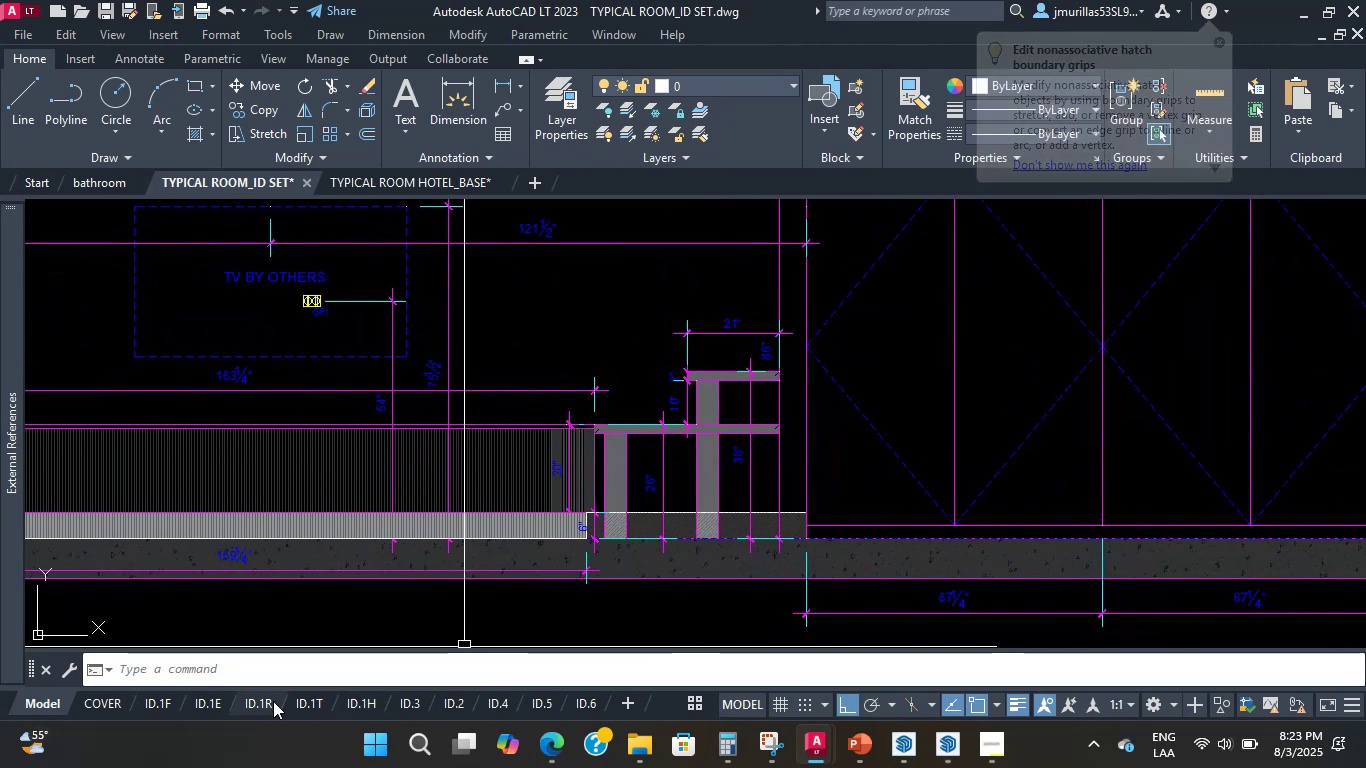 
left_click([451, 697])
 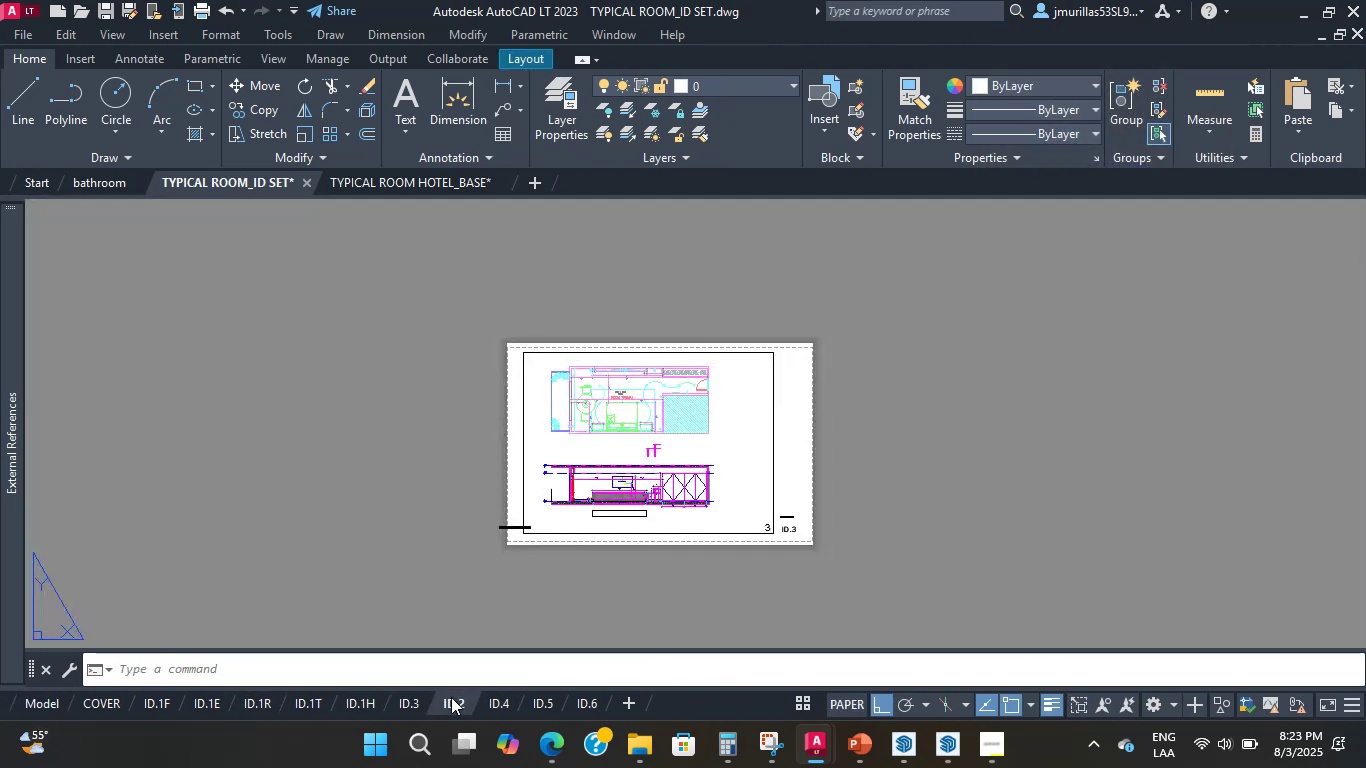 
scroll: coordinate [615, 512], scroll_direction: up, amount: 5.0
 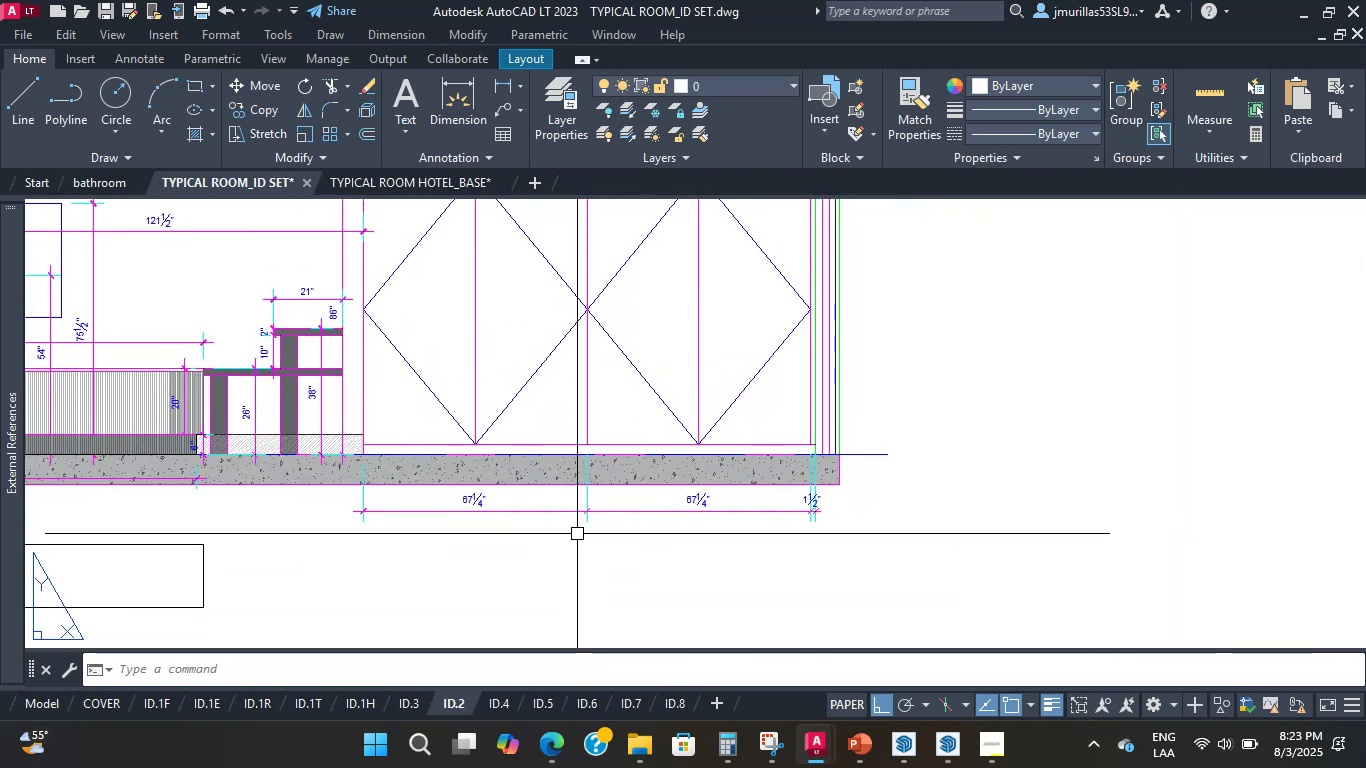 
scroll: coordinate [395, 467], scroll_direction: down, amount: 3.0
 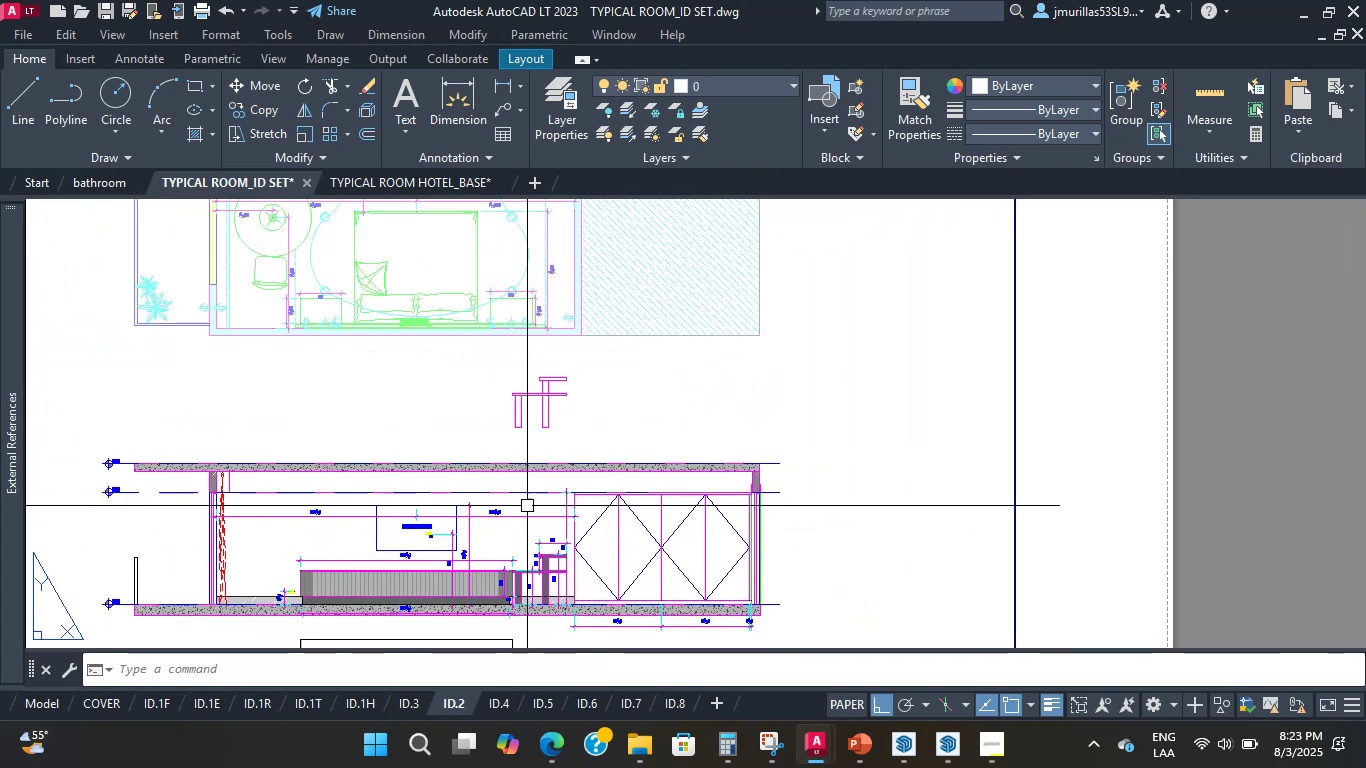 
key(Control+P)
 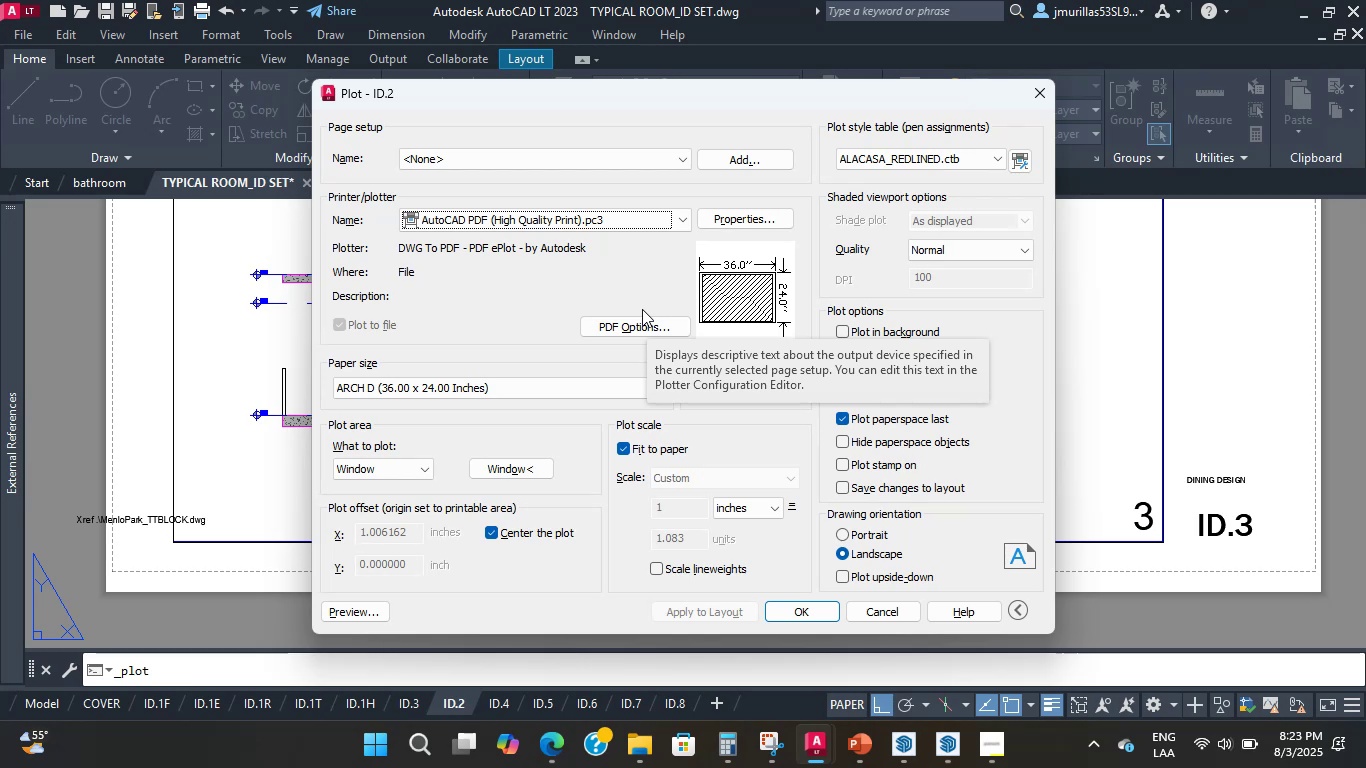 
wait(14.31)
 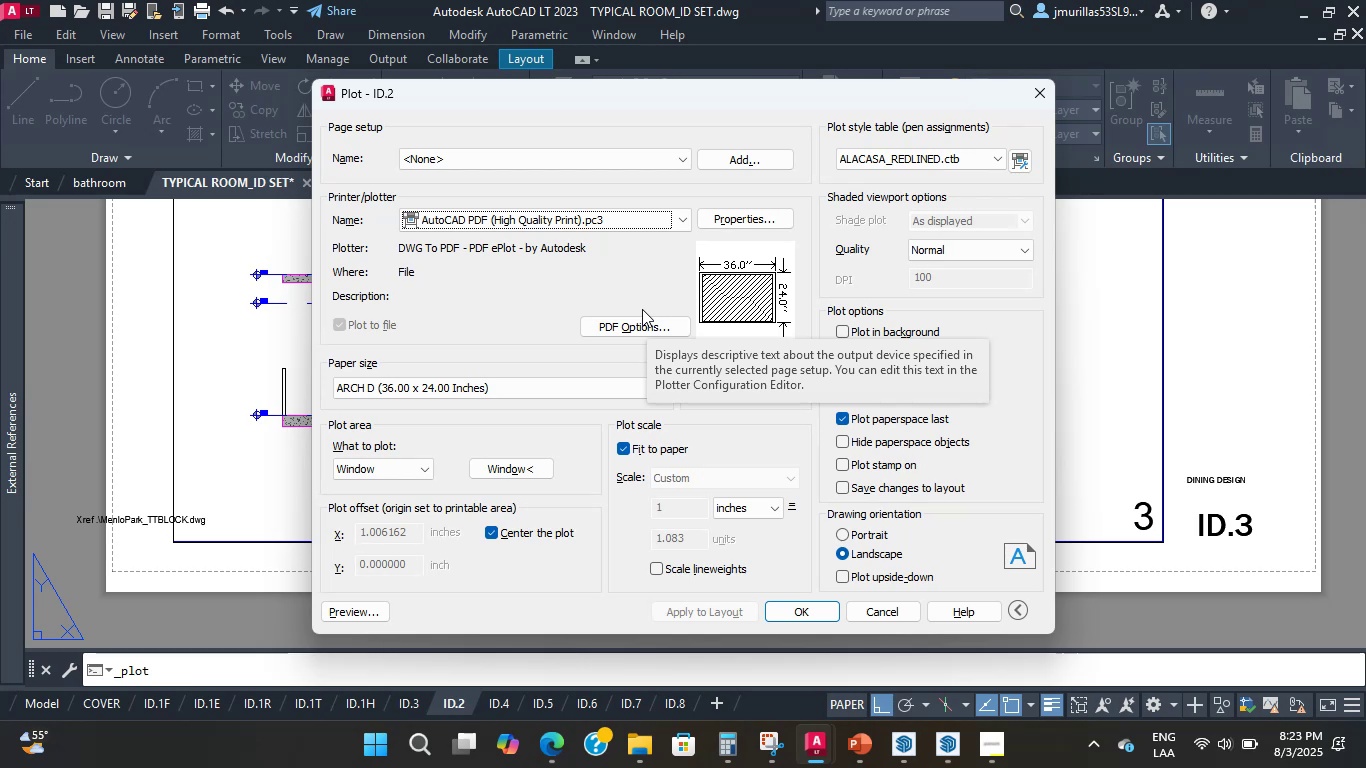 
left_click([336, 623])
 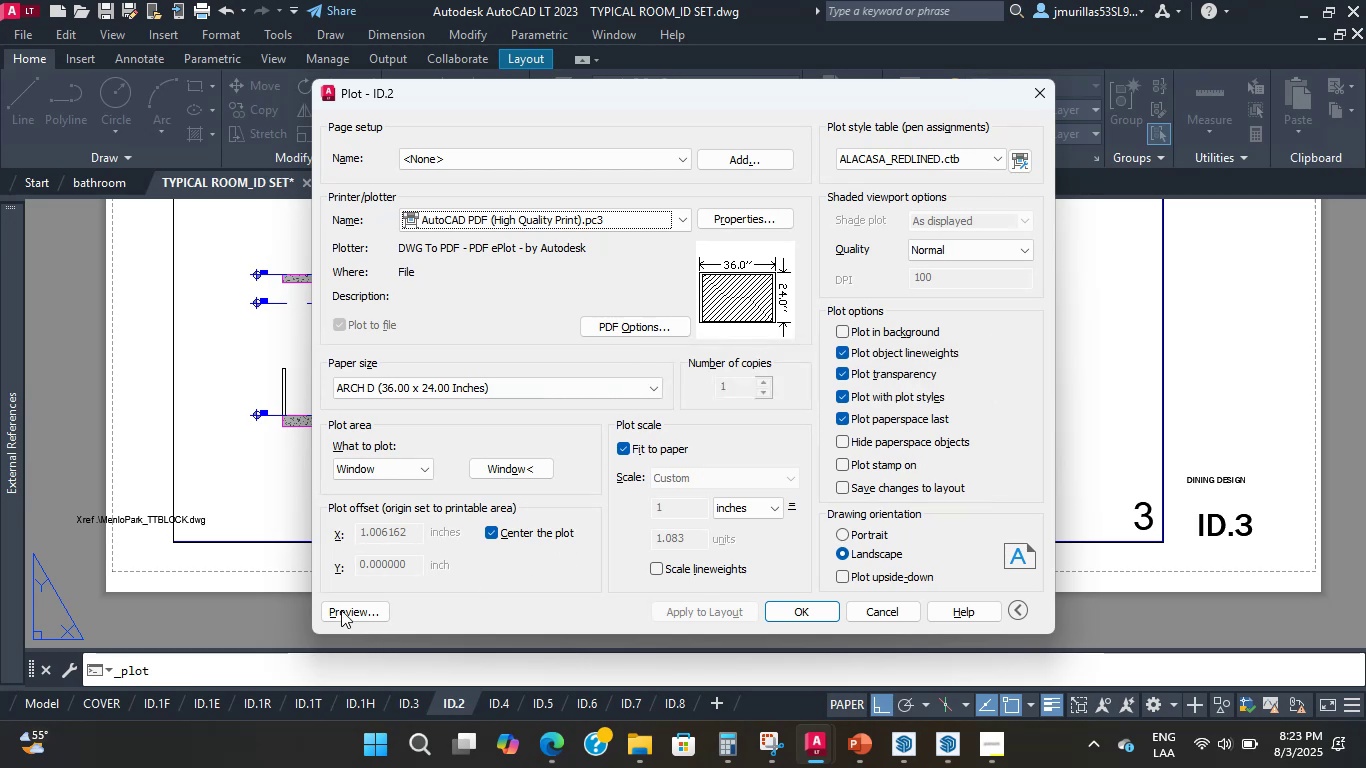 
double_click([346, 602])
 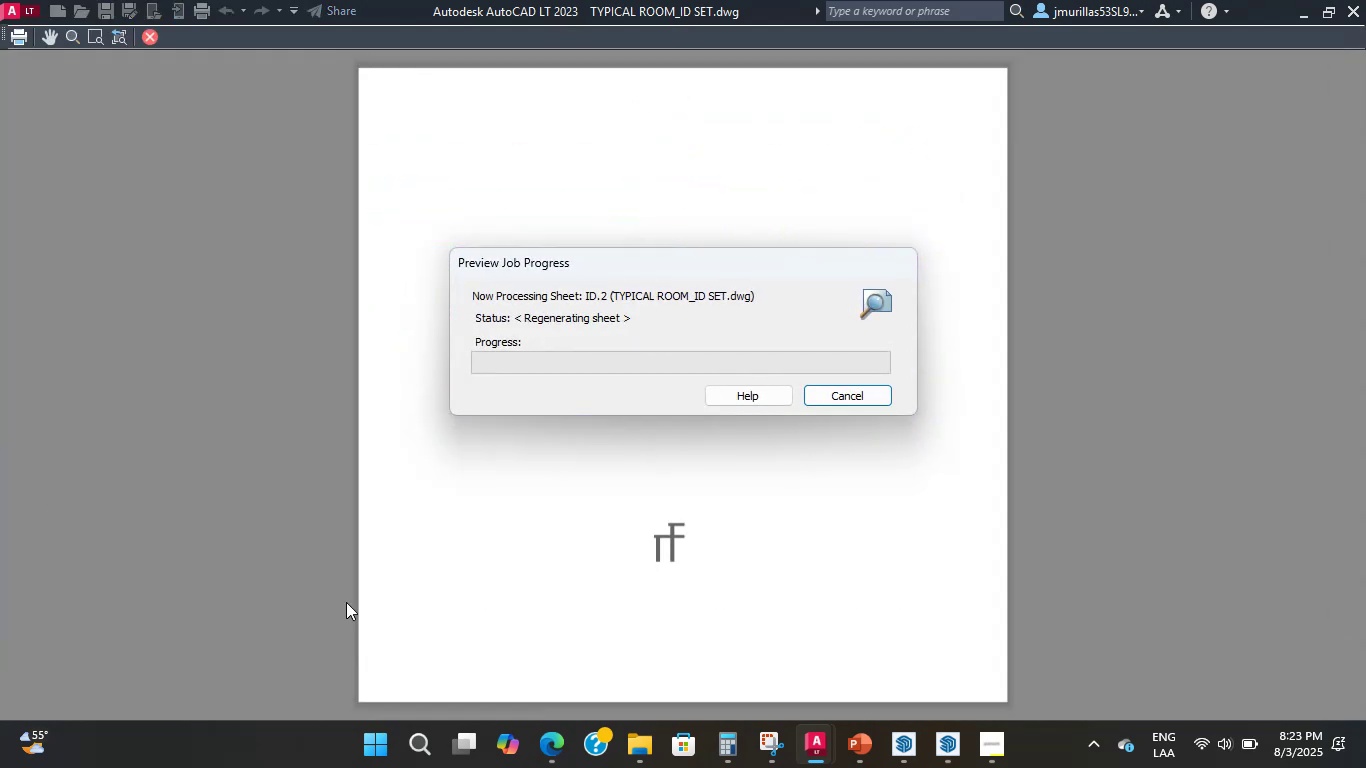 
scroll: coordinate [321, 398], scroll_direction: up, amount: 5.0
 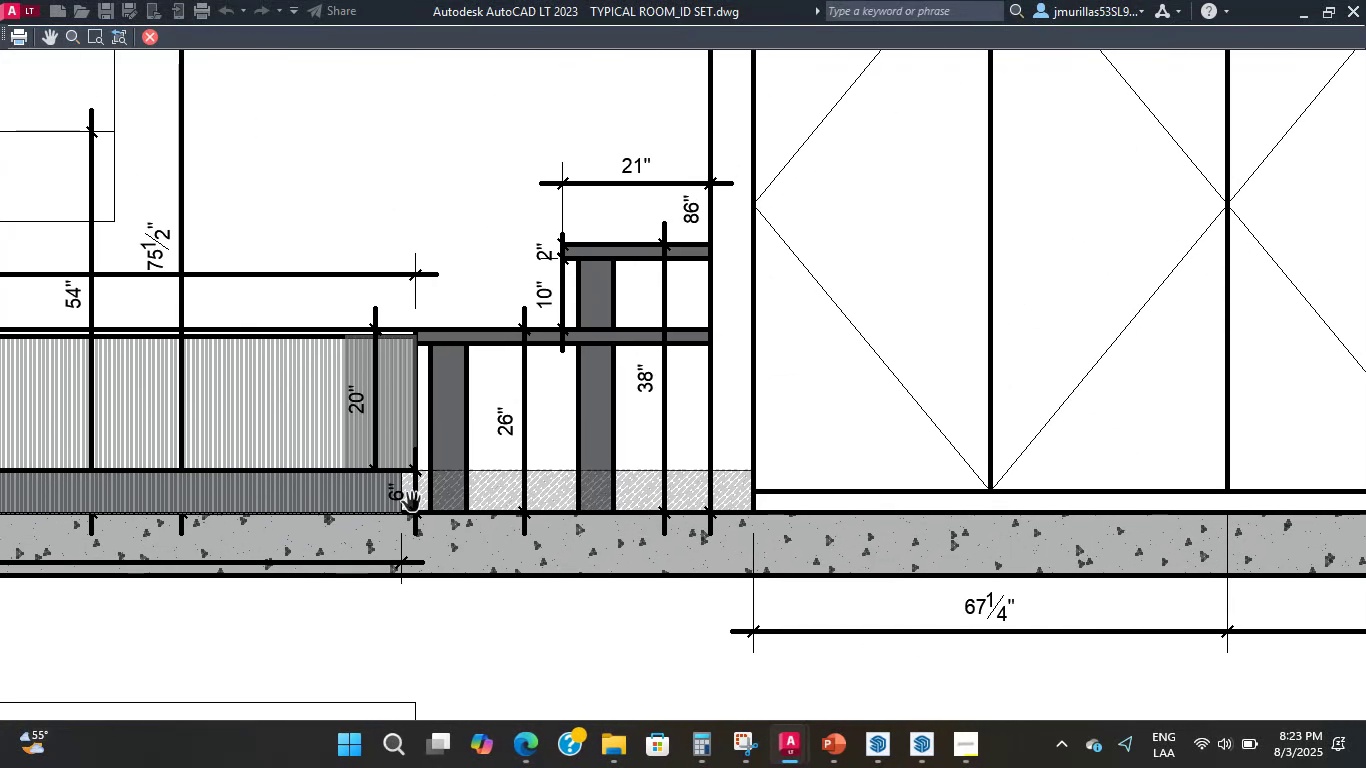 
scroll: coordinate [411, 504], scroll_direction: down, amount: 1.0
 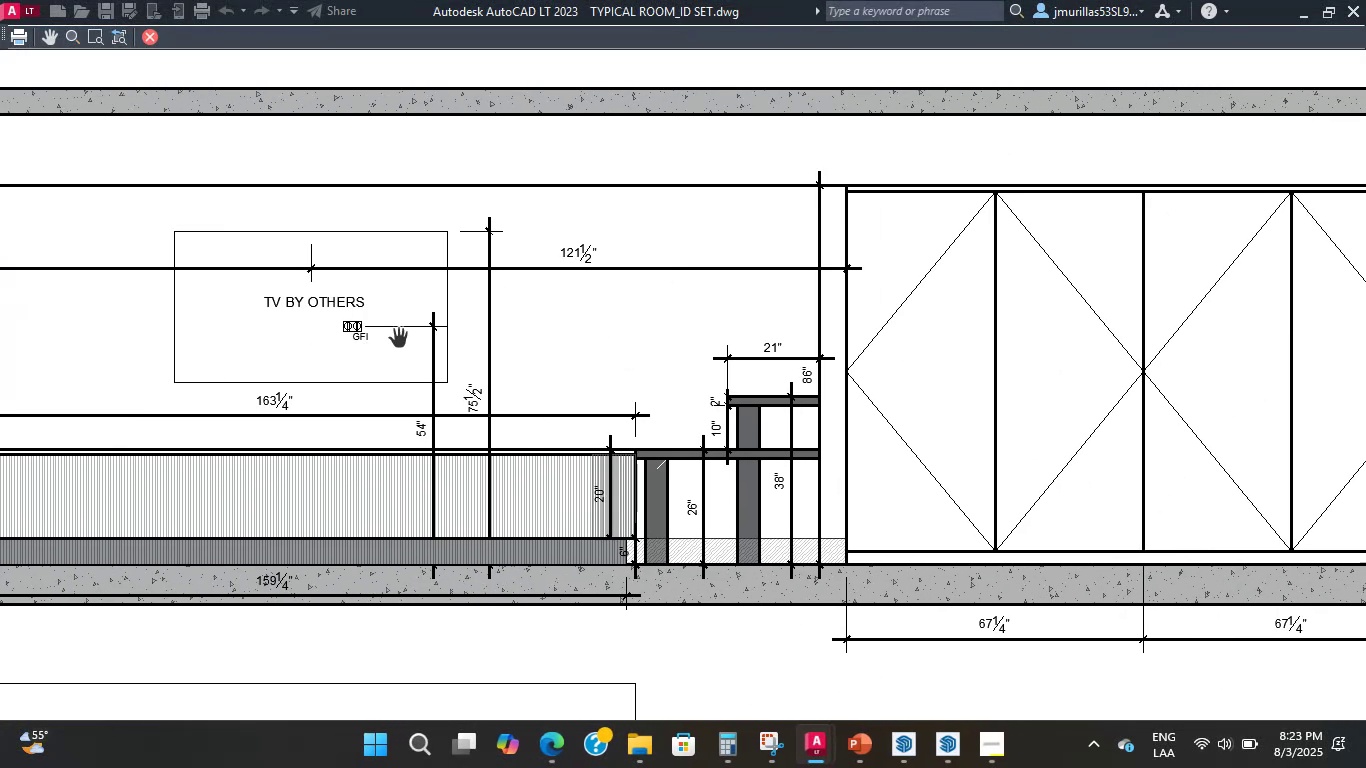 
wait(7.46)
 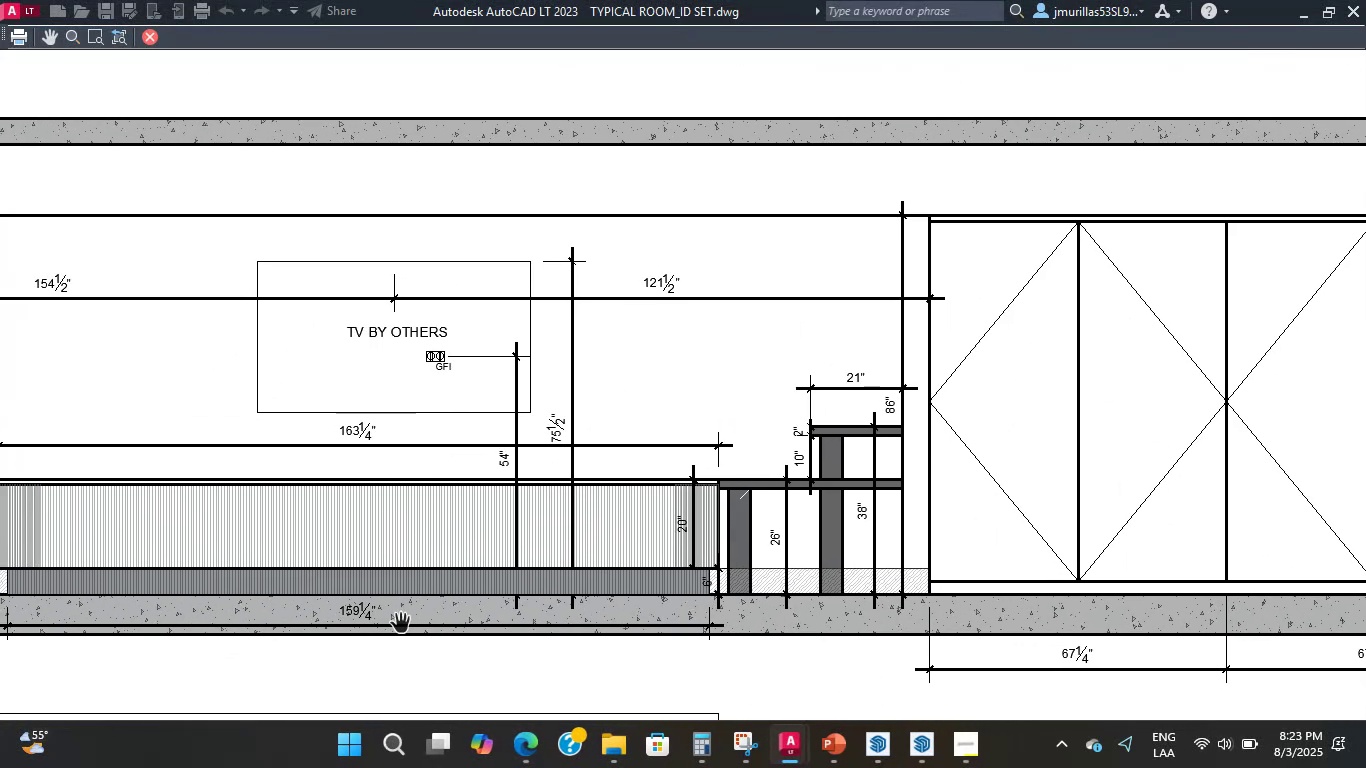 
left_click([434, 392])
 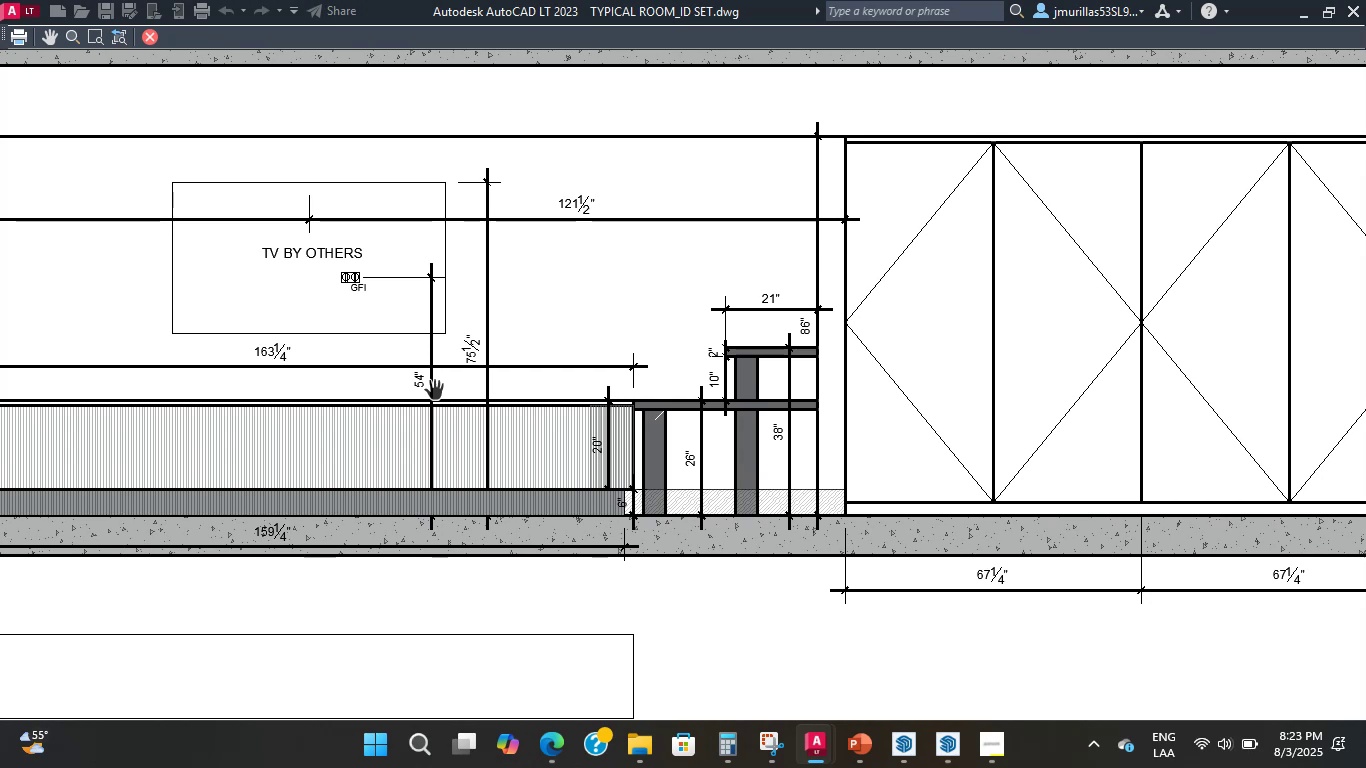 
left_click([434, 392])
 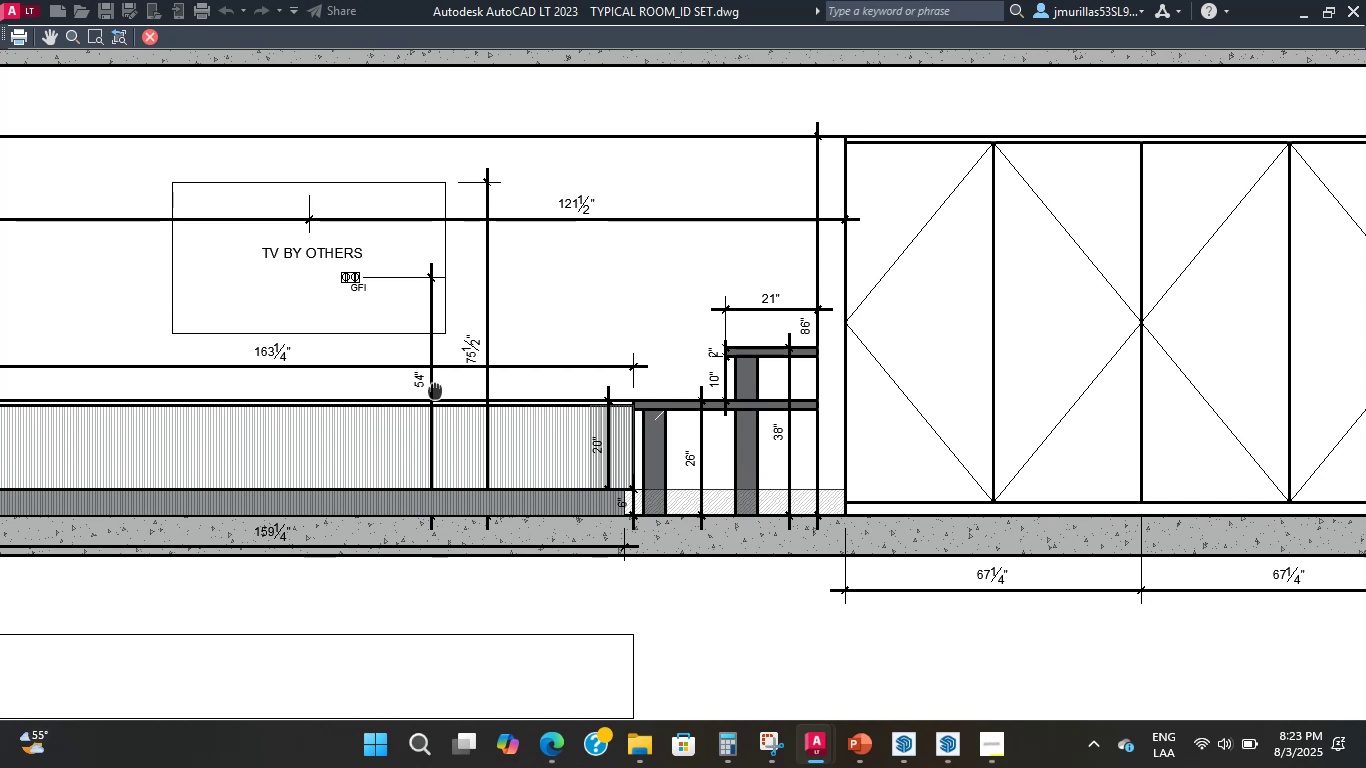 
double_click([434, 392])
 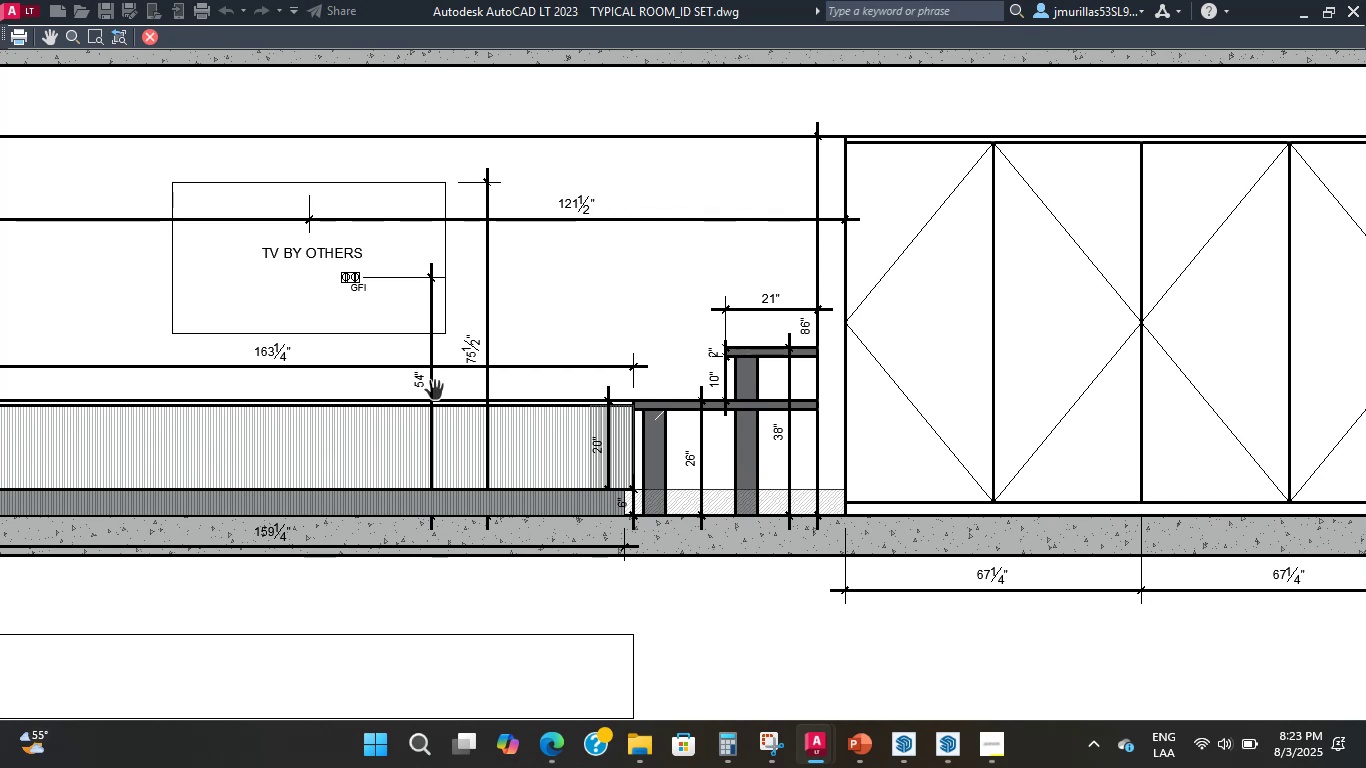 
triple_click([434, 392])
 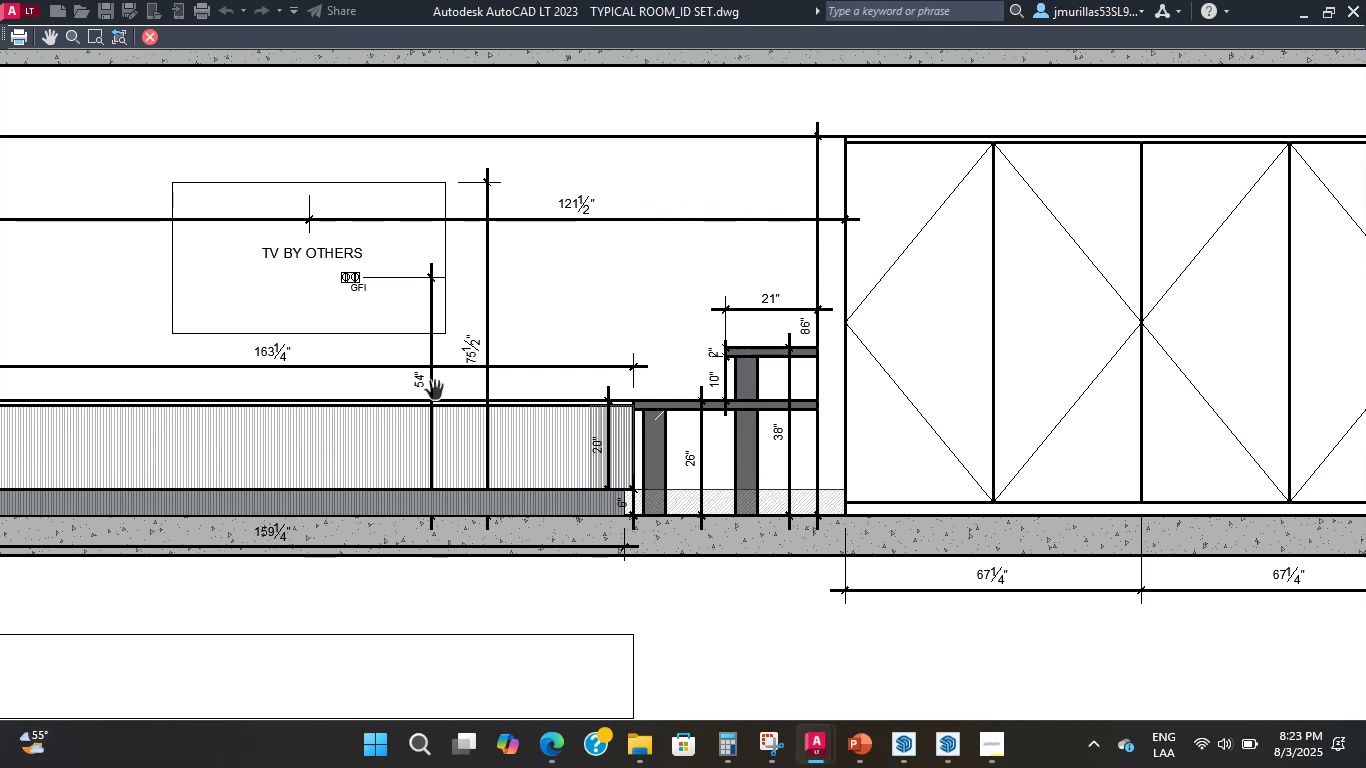 
triple_click([434, 392])
 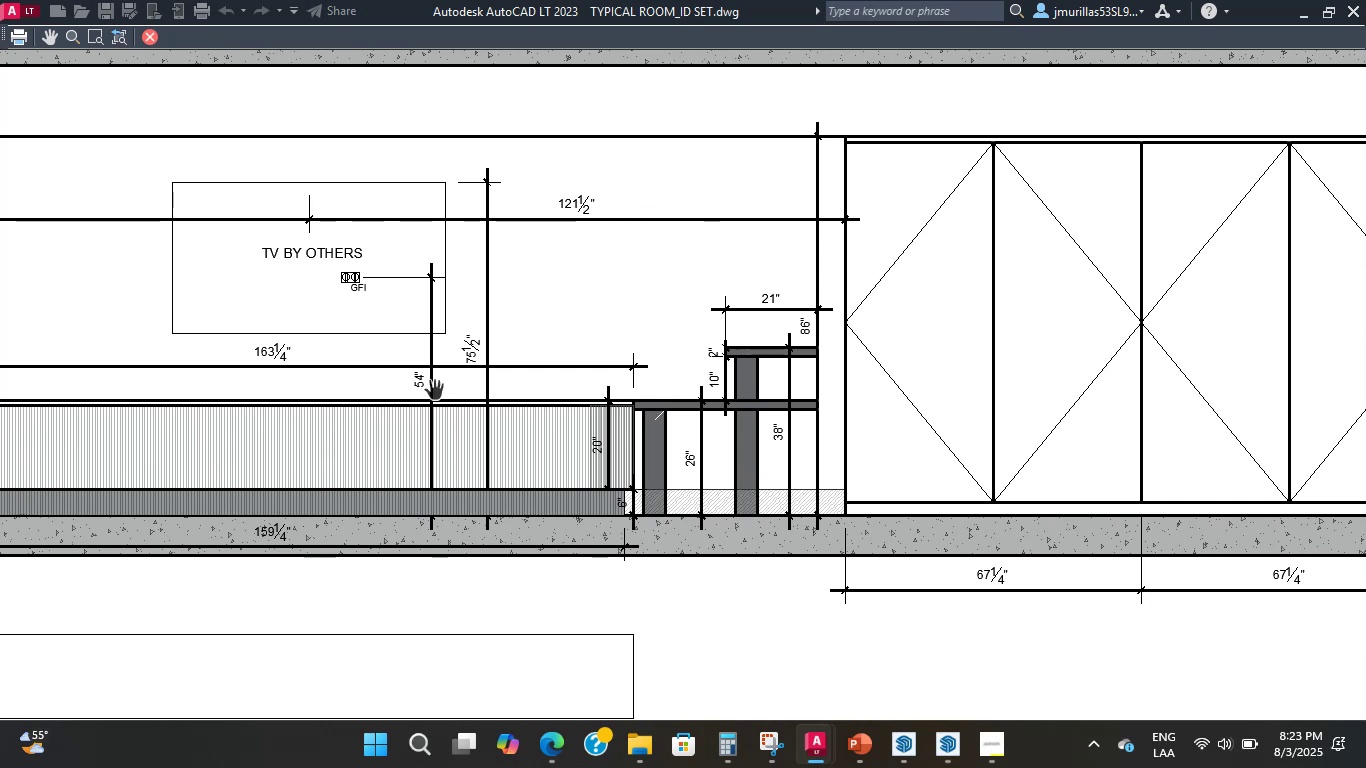 
triple_click([434, 392])
 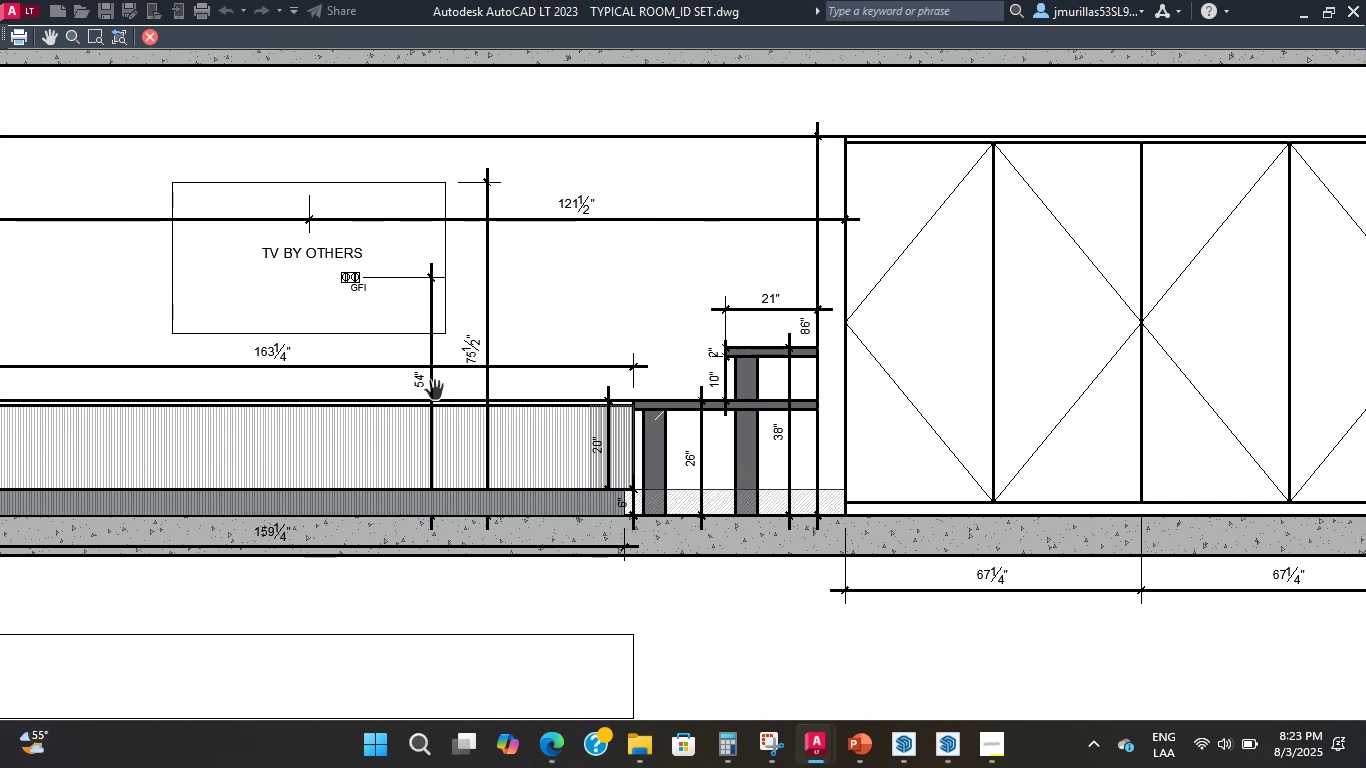 
triple_click([434, 392])
 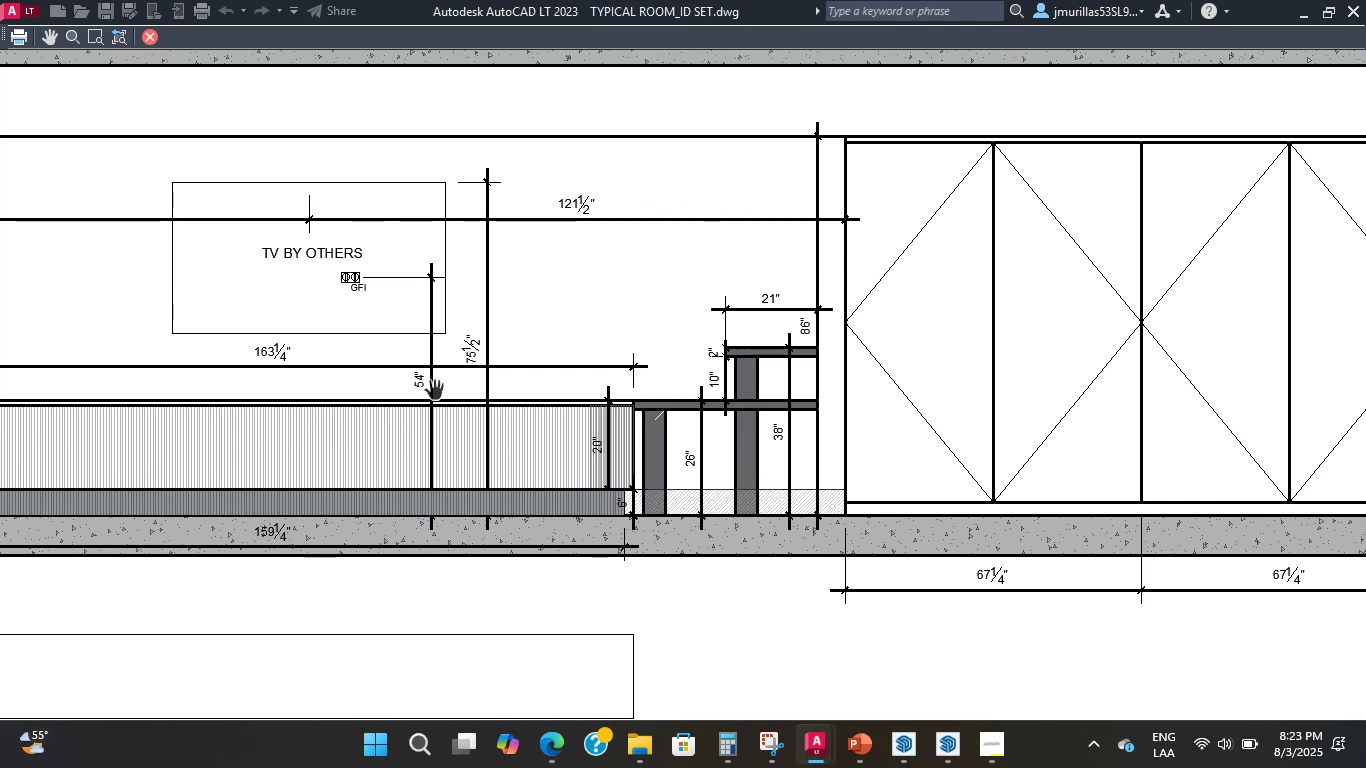 
triple_click([434, 392])
 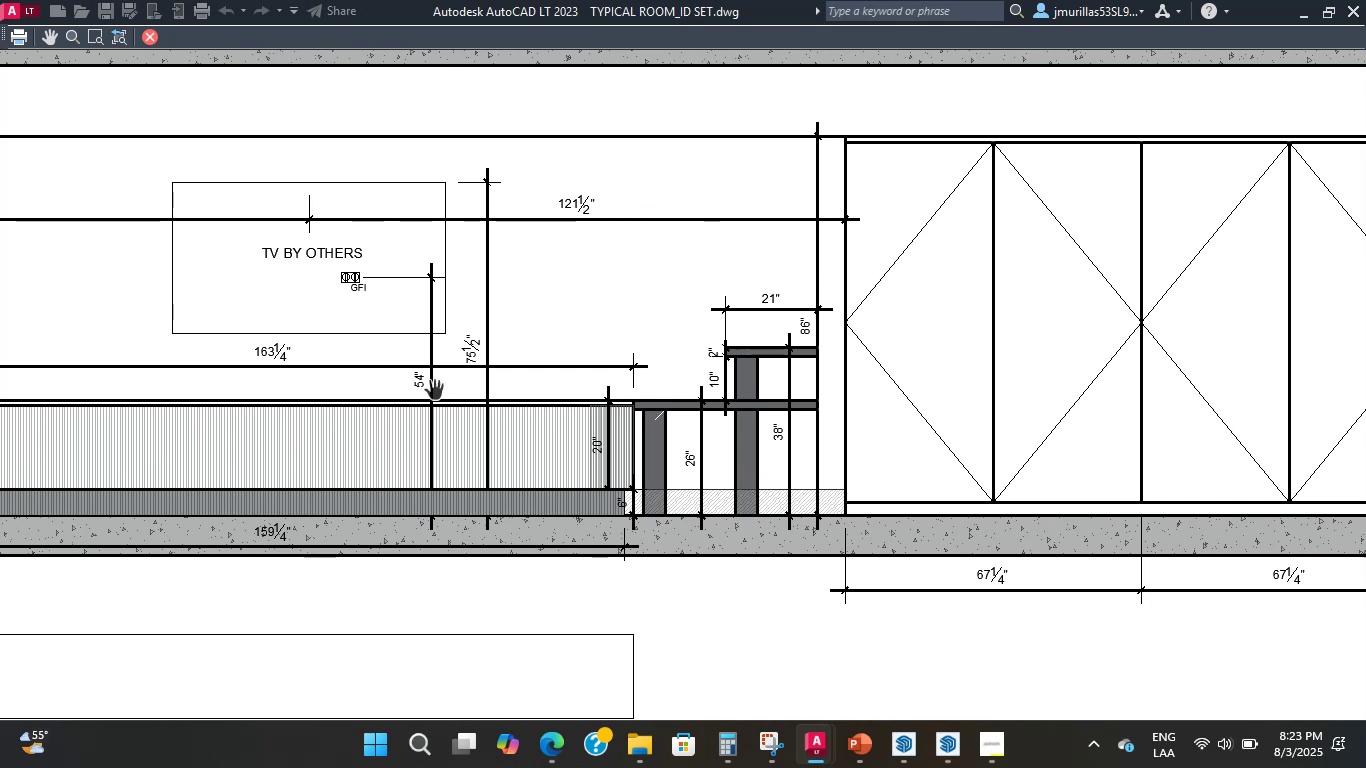 
triple_click([434, 392])
 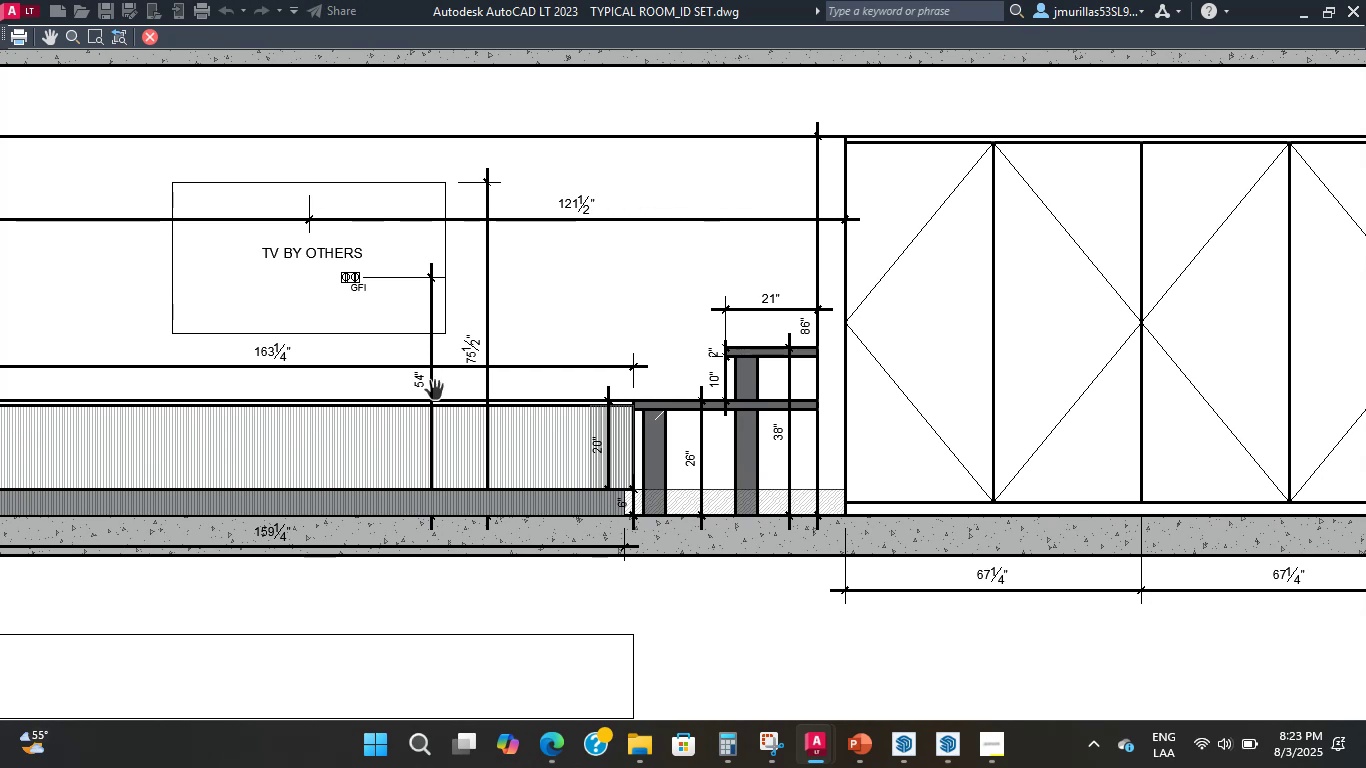 
triple_click([434, 392])
 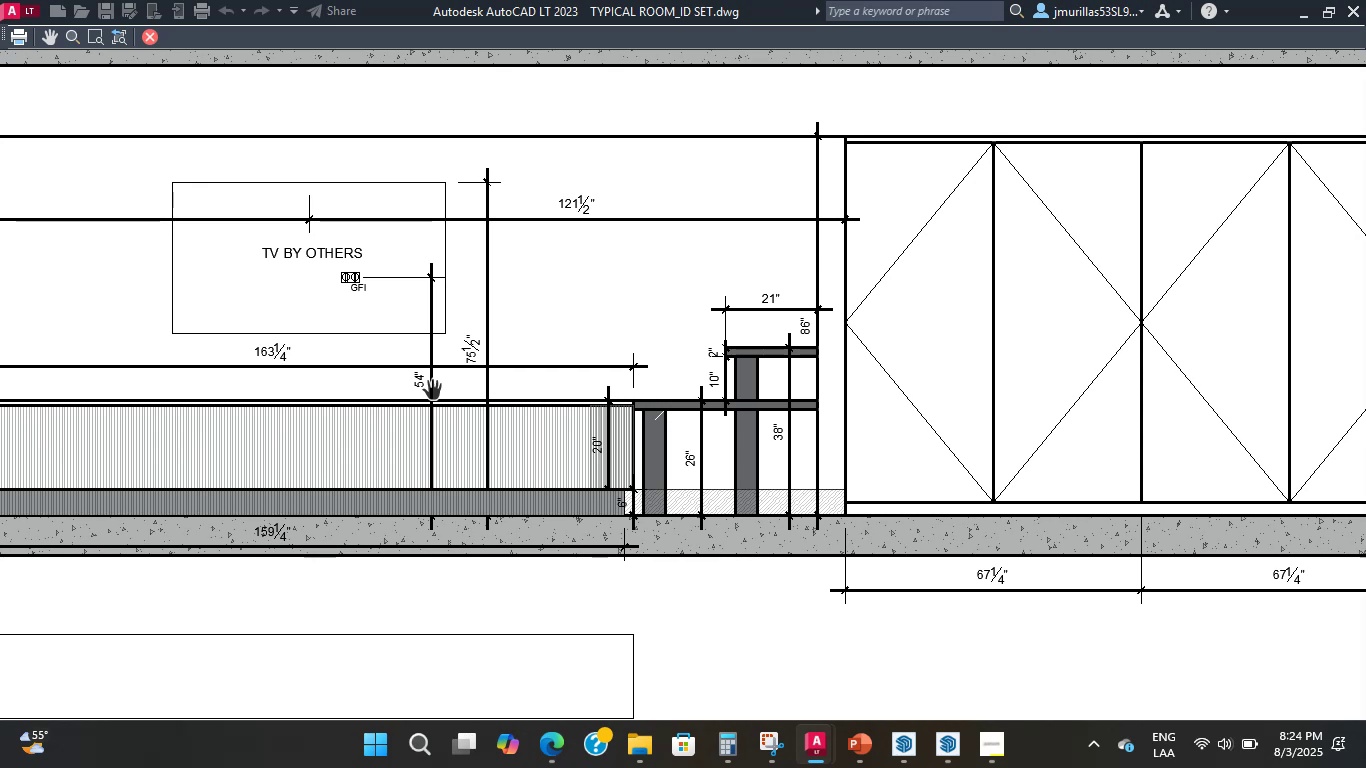 
wait(26.85)
 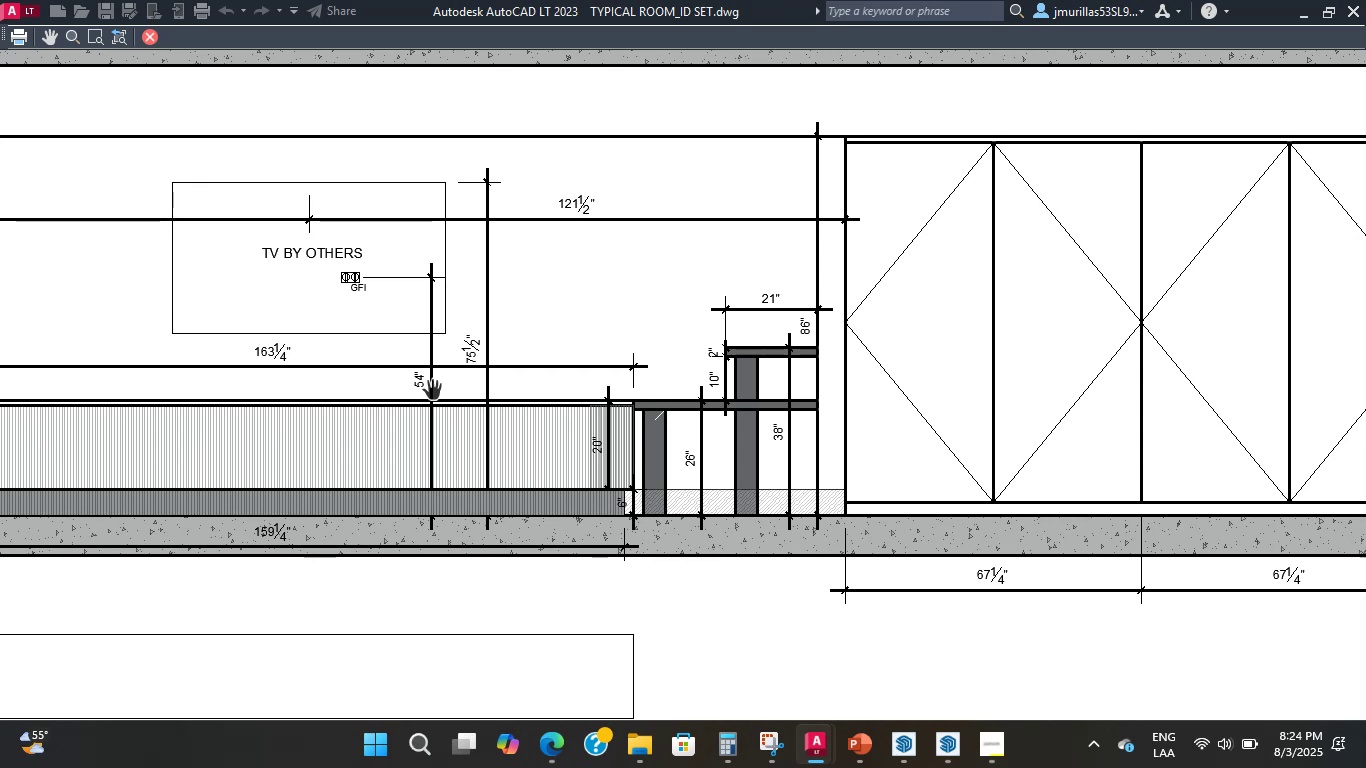 
scroll: coordinate [603, 323], scroll_direction: up, amount: 2.0
 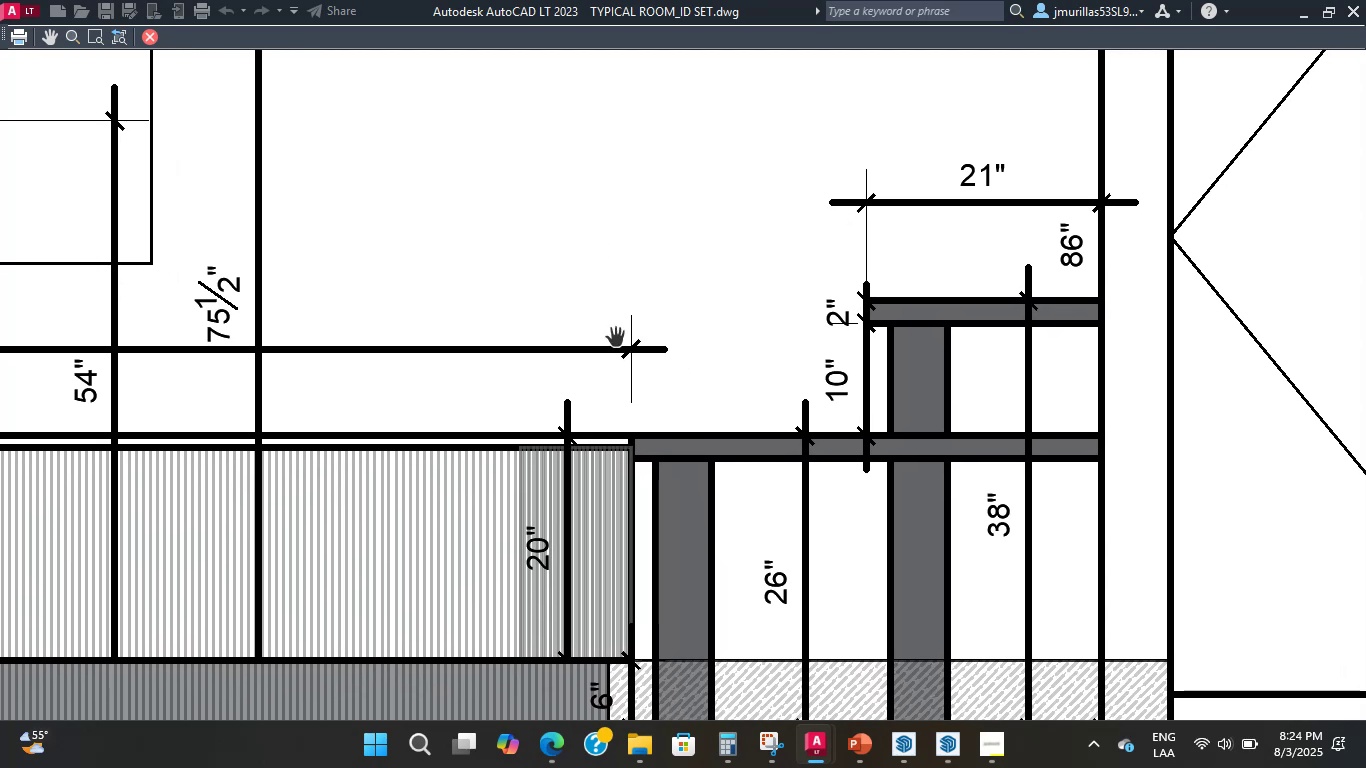 
left_click([615, 338])
 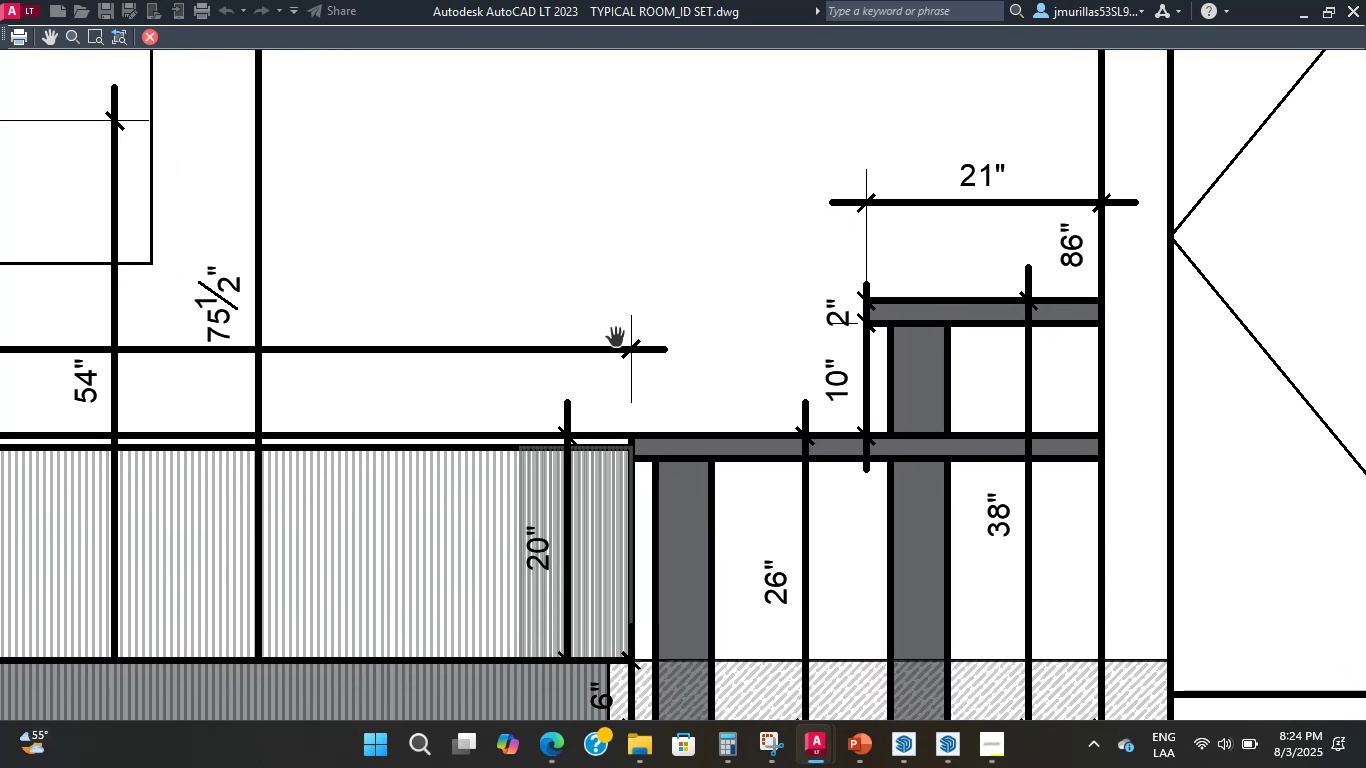 
double_click([615, 338])
 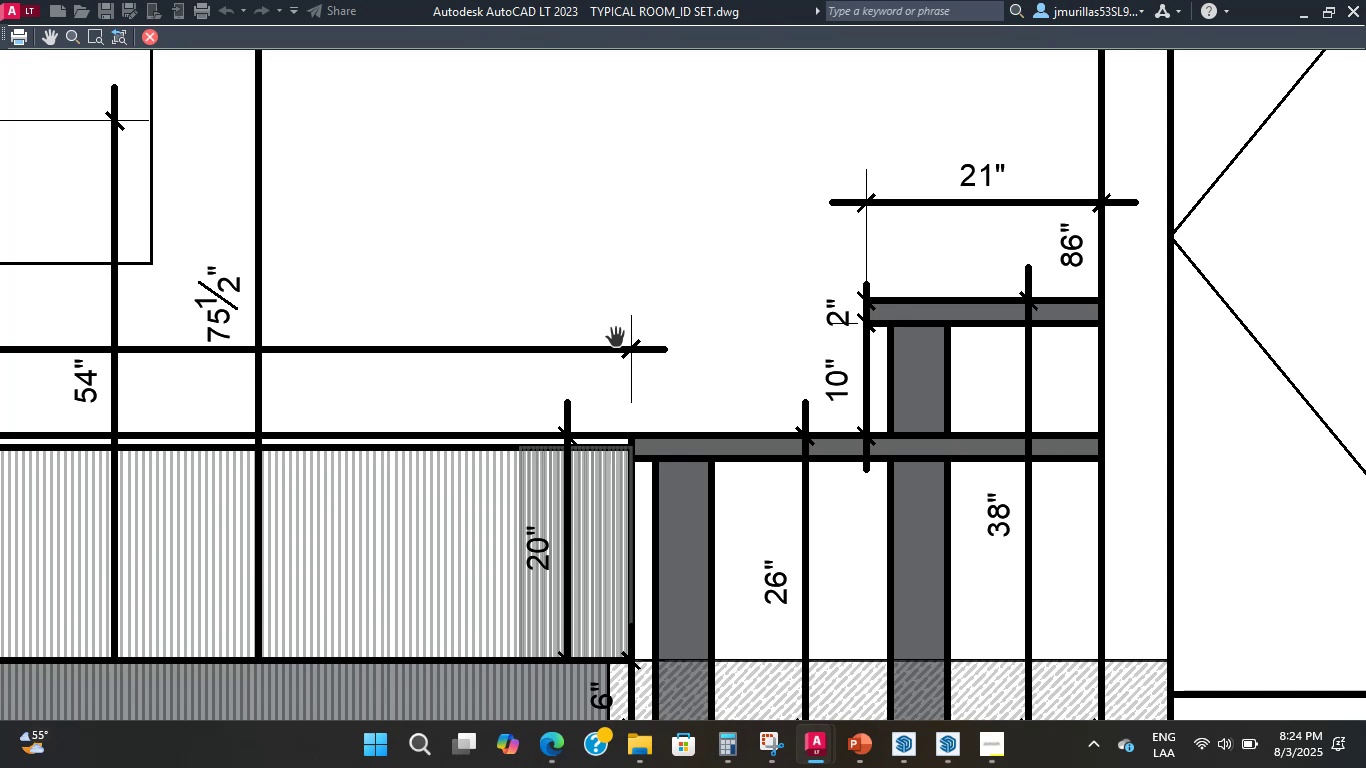 
double_click([615, 338])
 